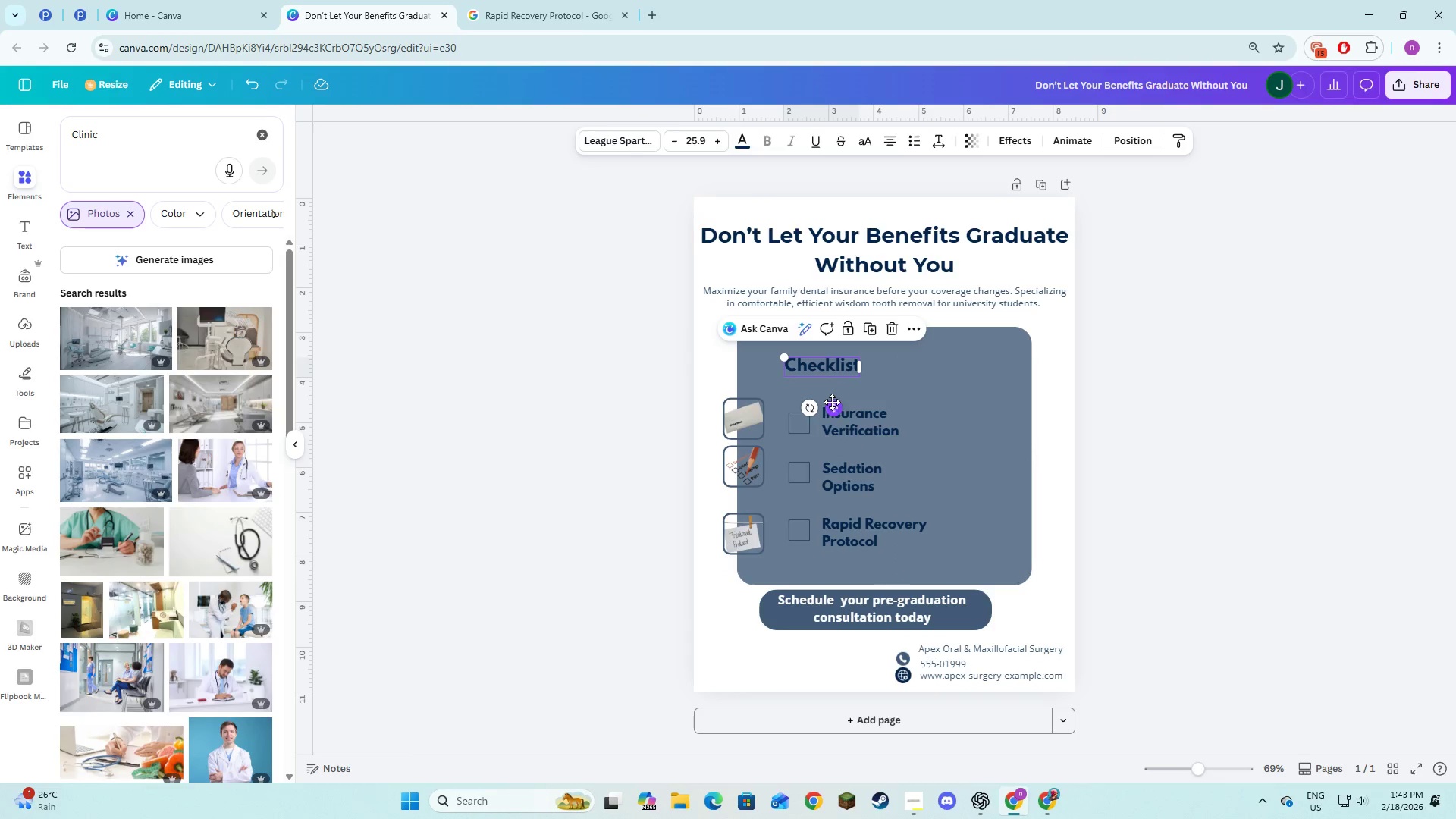 
left_click_drag(start_coordinate=[832, 402], to_coordinate=[895, 382])
 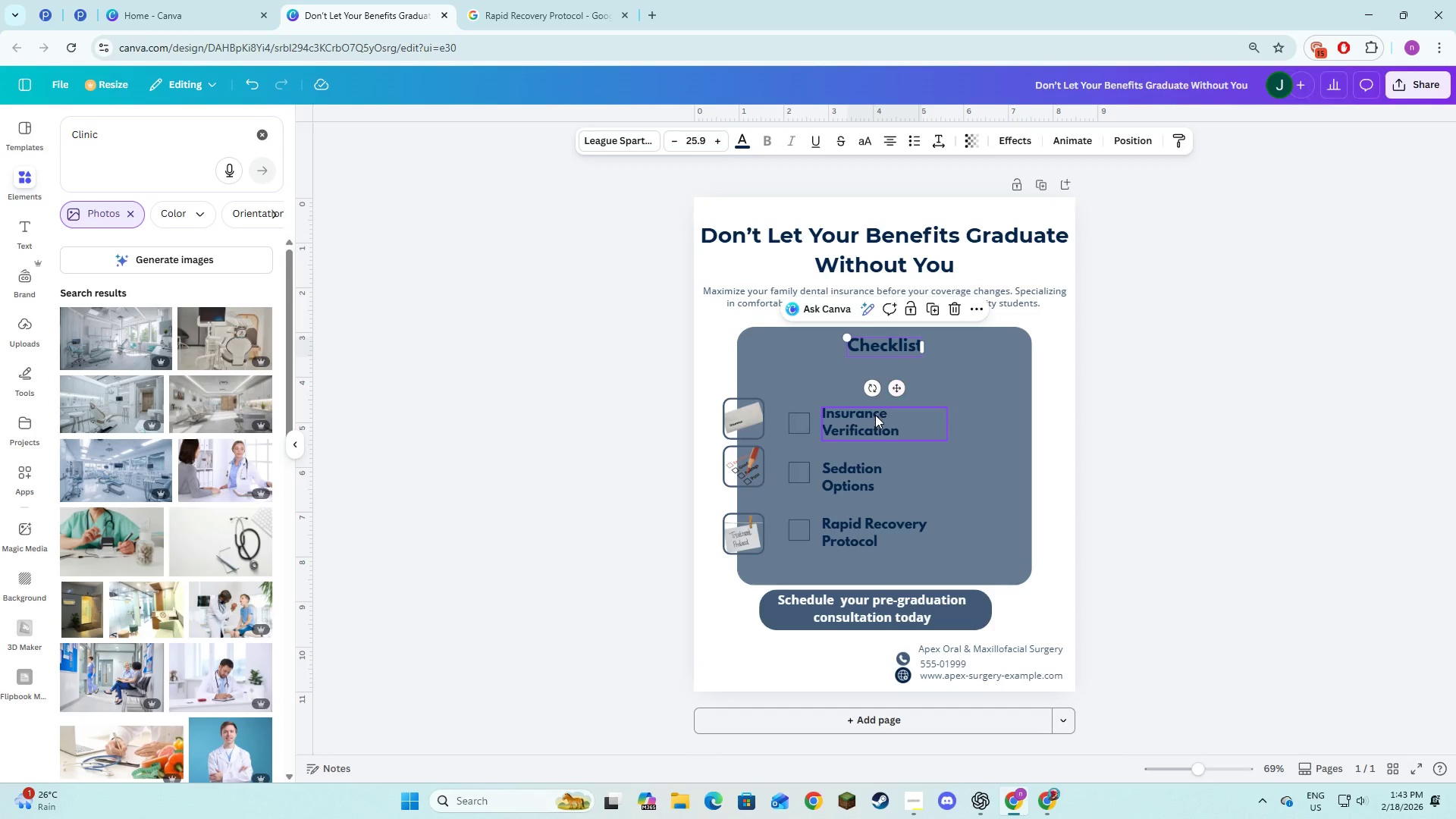 
left_click([875, 415])
 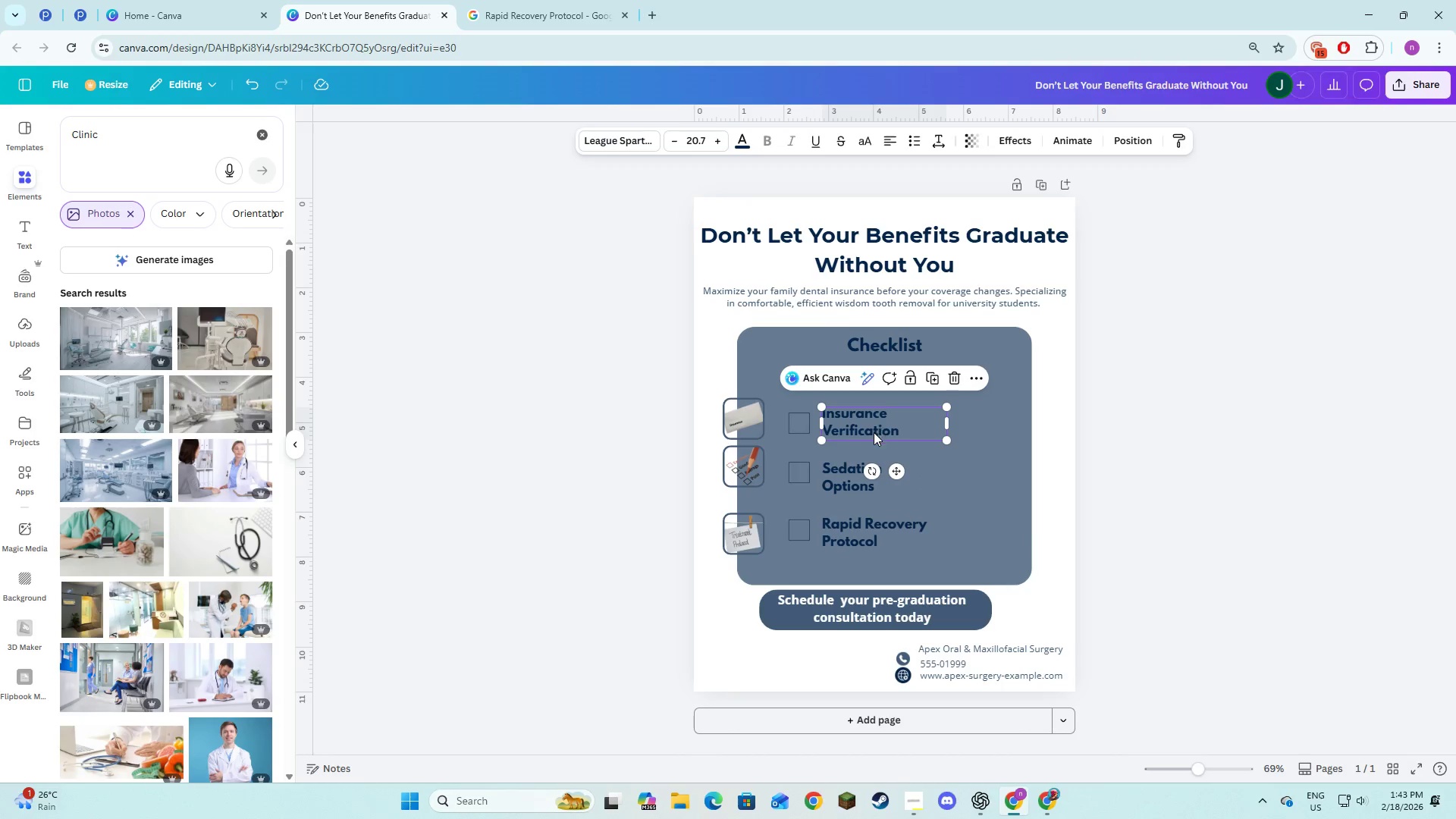 
left_click_drag(start_coordinate=[874, 432], to_coordinate=[959, 404])
 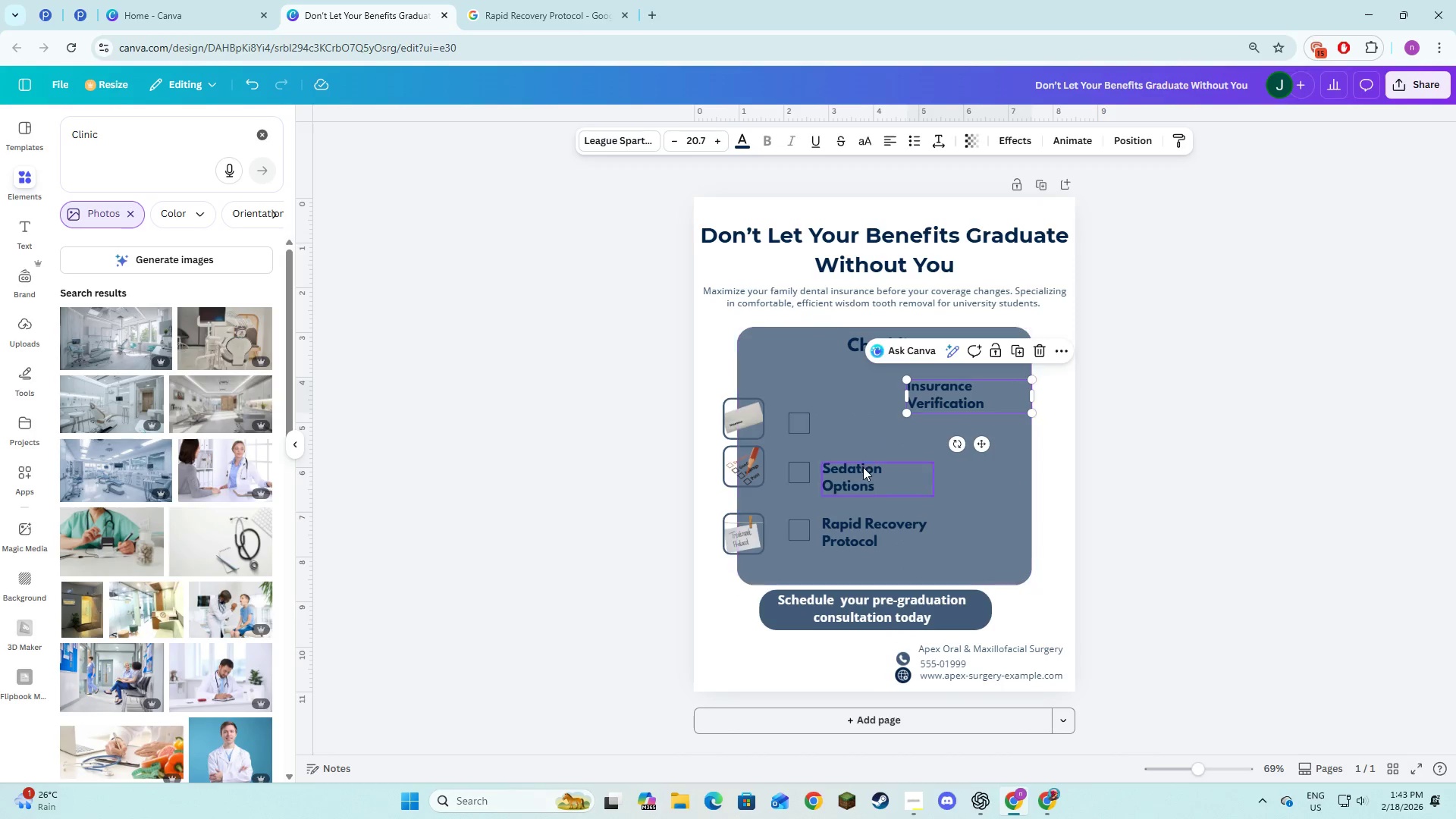 
left_click([863, 467])
 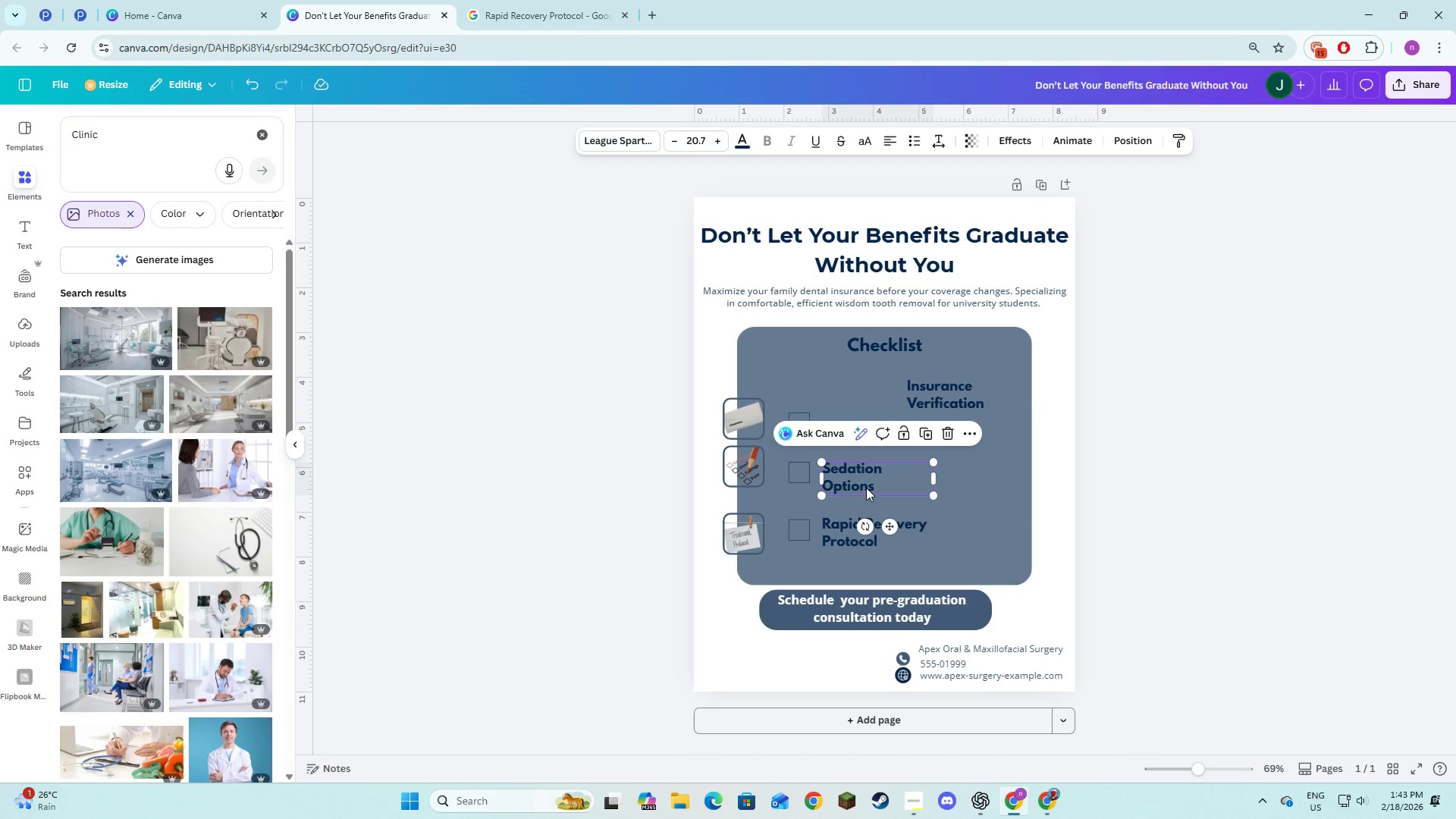 
left_click_drag(start_coordinate=[866, 488], to_coordinate=[949, 449])
 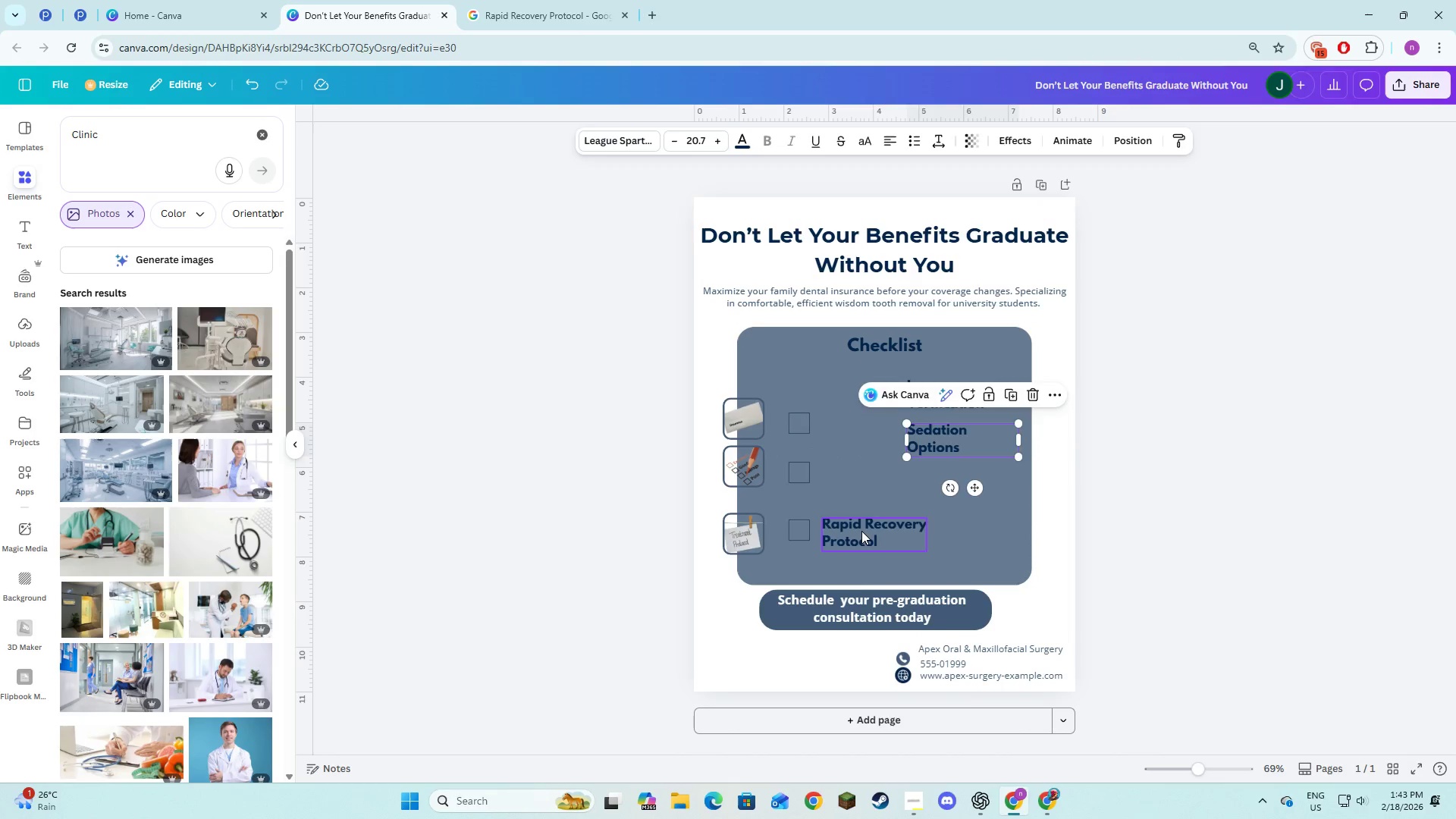 
left_click([862, 531])
 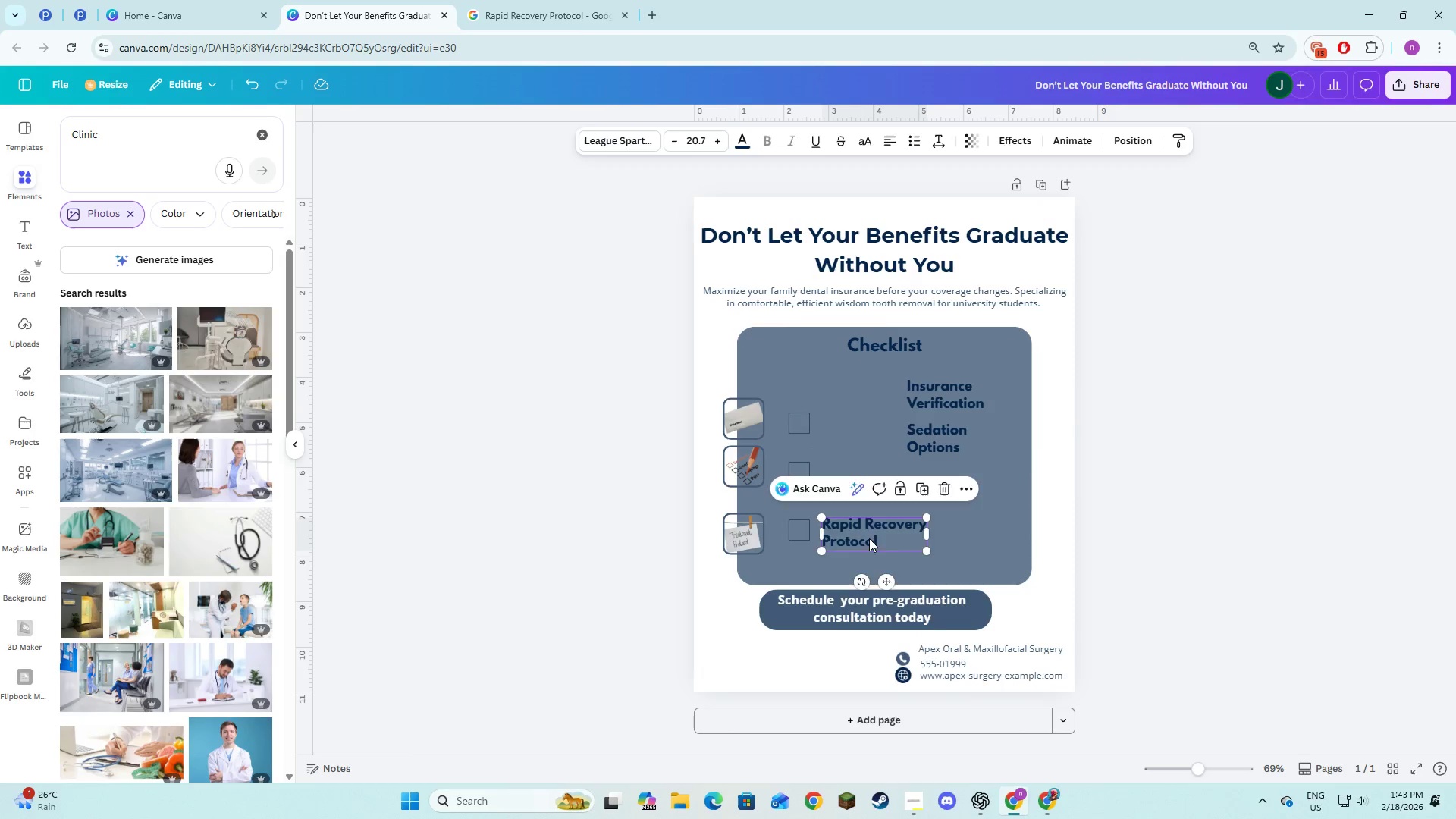 
left_click_drag(start_coordinate=[868, 538], to_coordinate=[949, 487])
 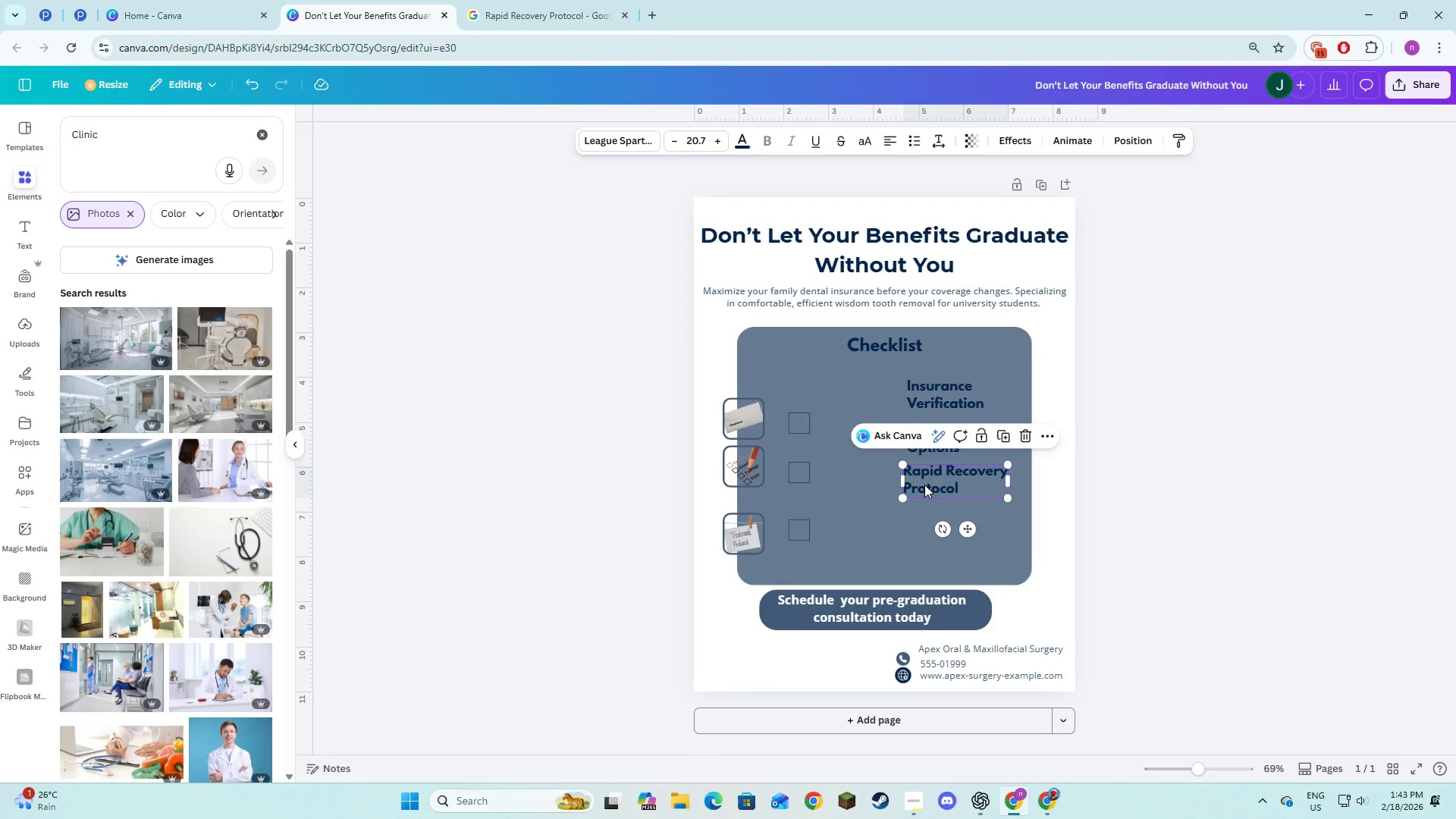 
double_click([928, 479])
 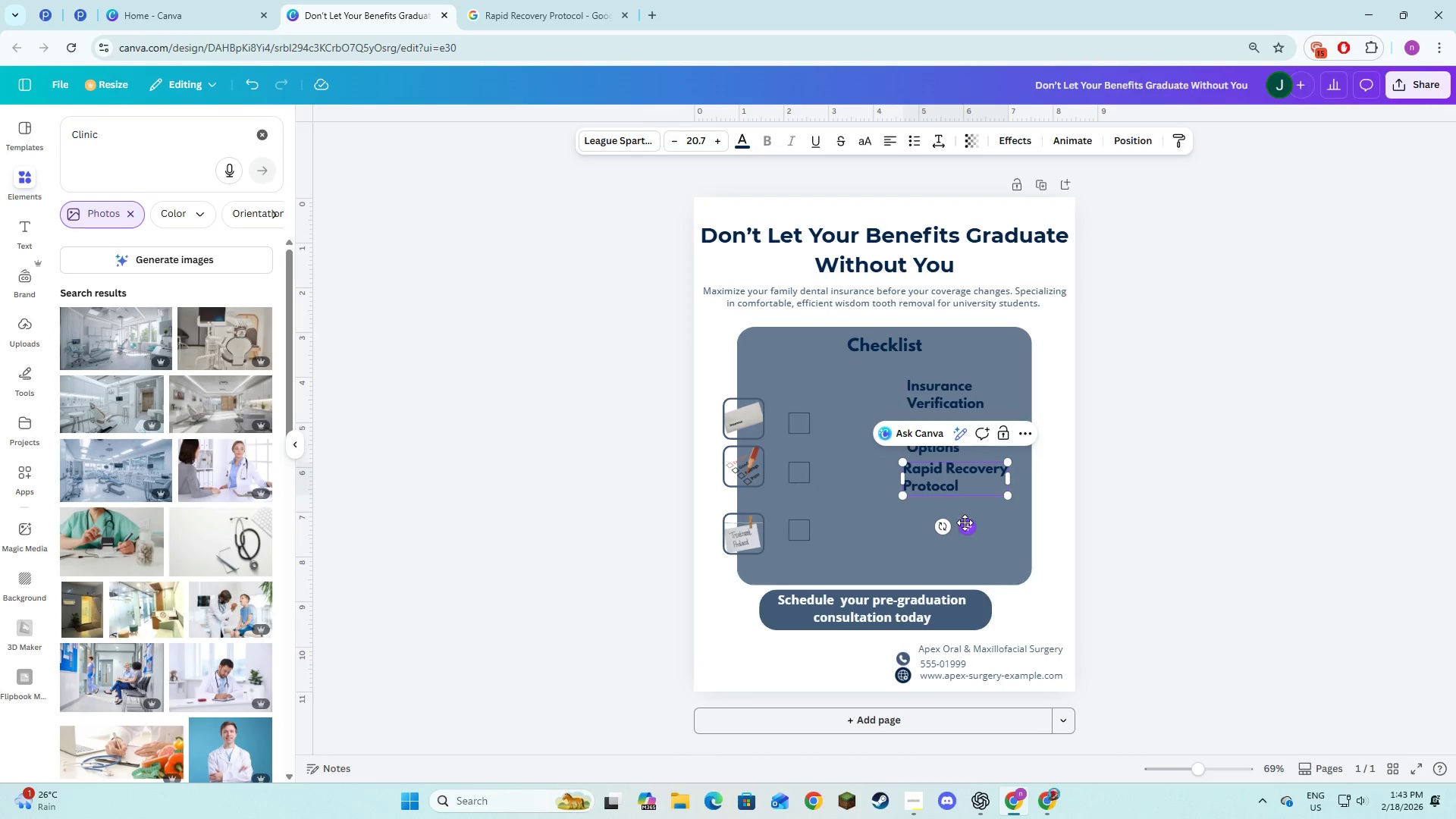 
left_click_drag(start_coordinate=[965, 524], to_coordinate=[968, 530])
 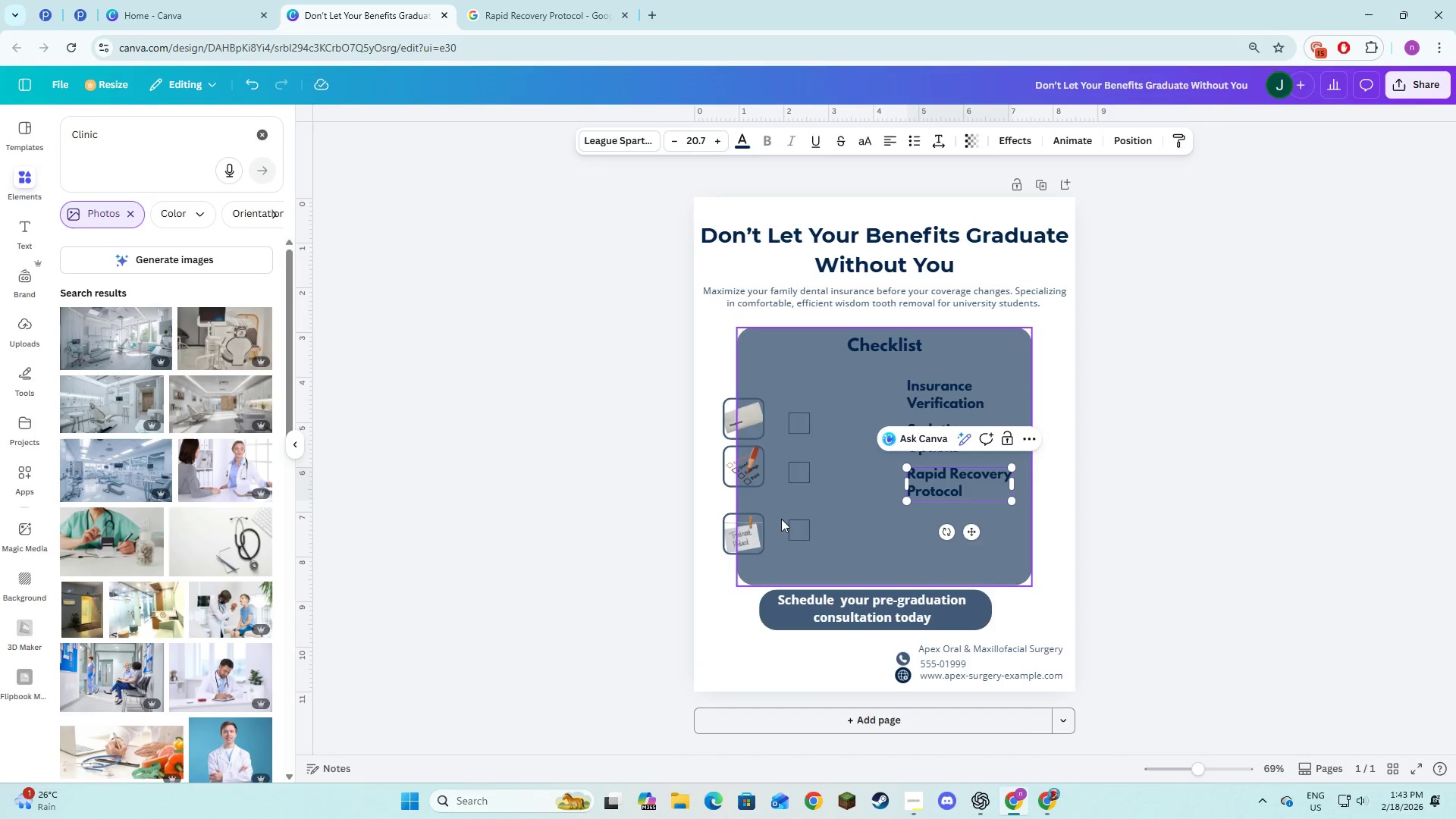 
left_click([795, 527])
 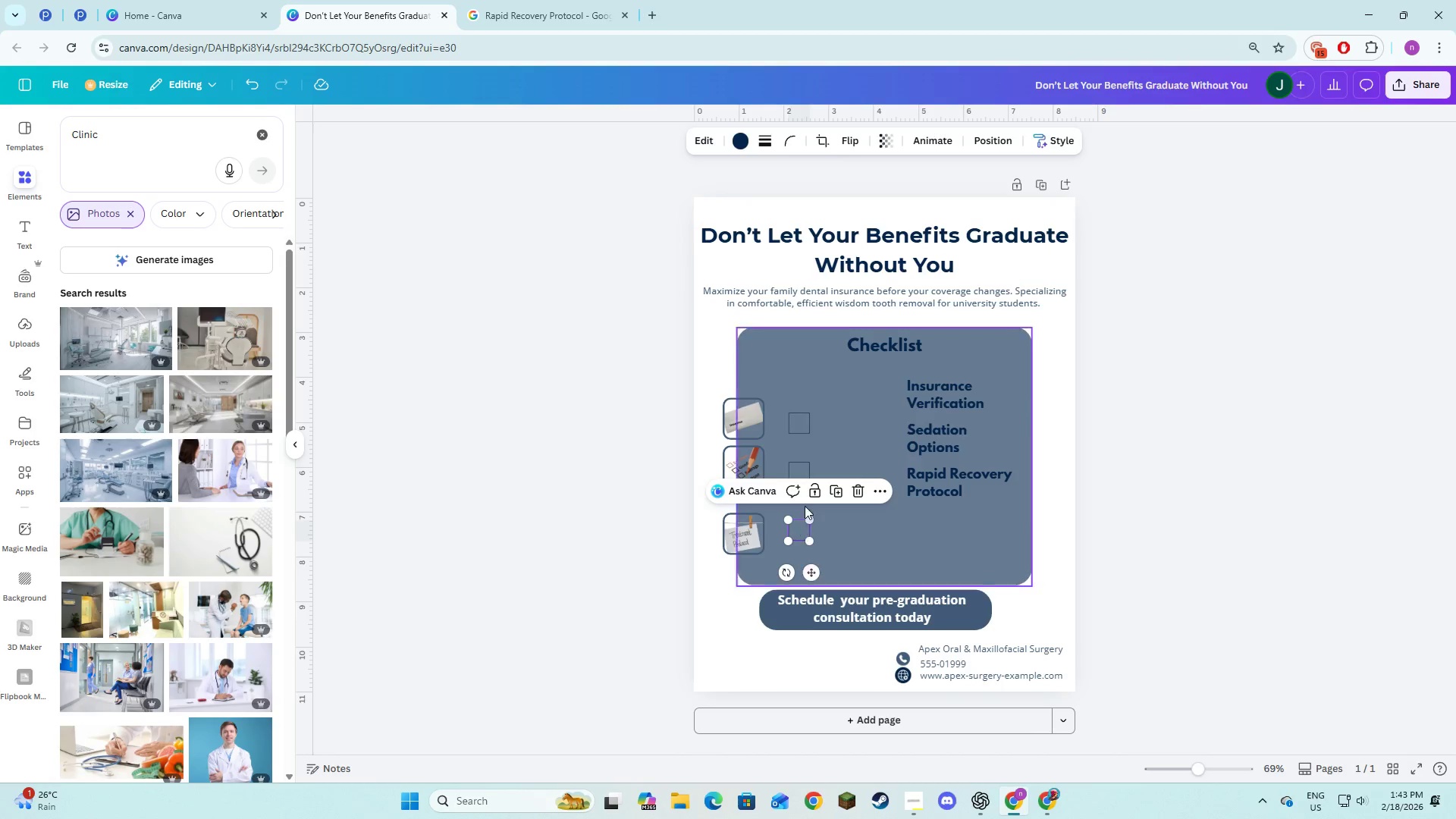 
hold_key(key=ShiftLeft, duration=1.5)
left_click([806, 466])
 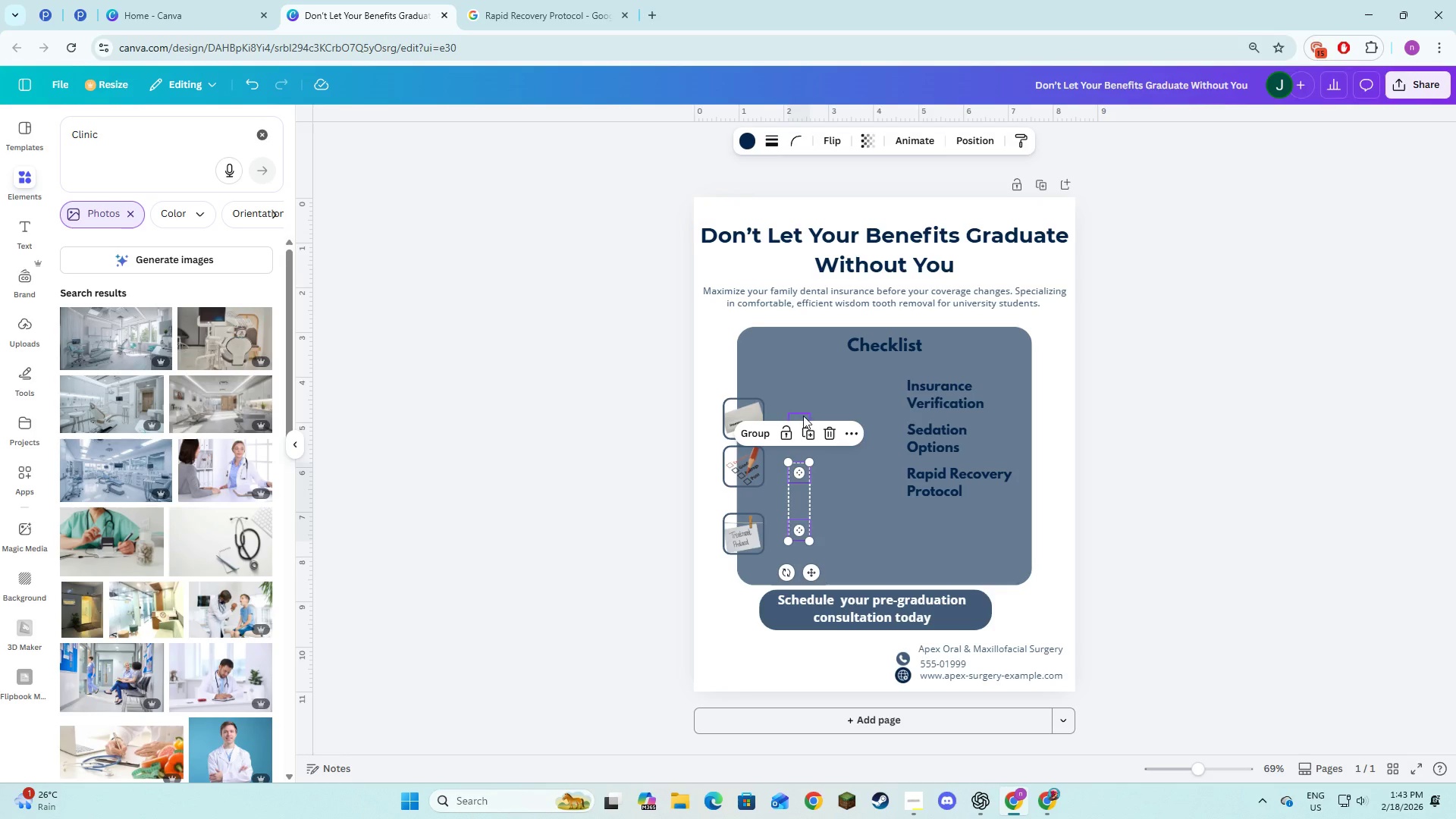 
hold_key(key=ShiftLeft, duration=0.44)
left_click([803, 414])
 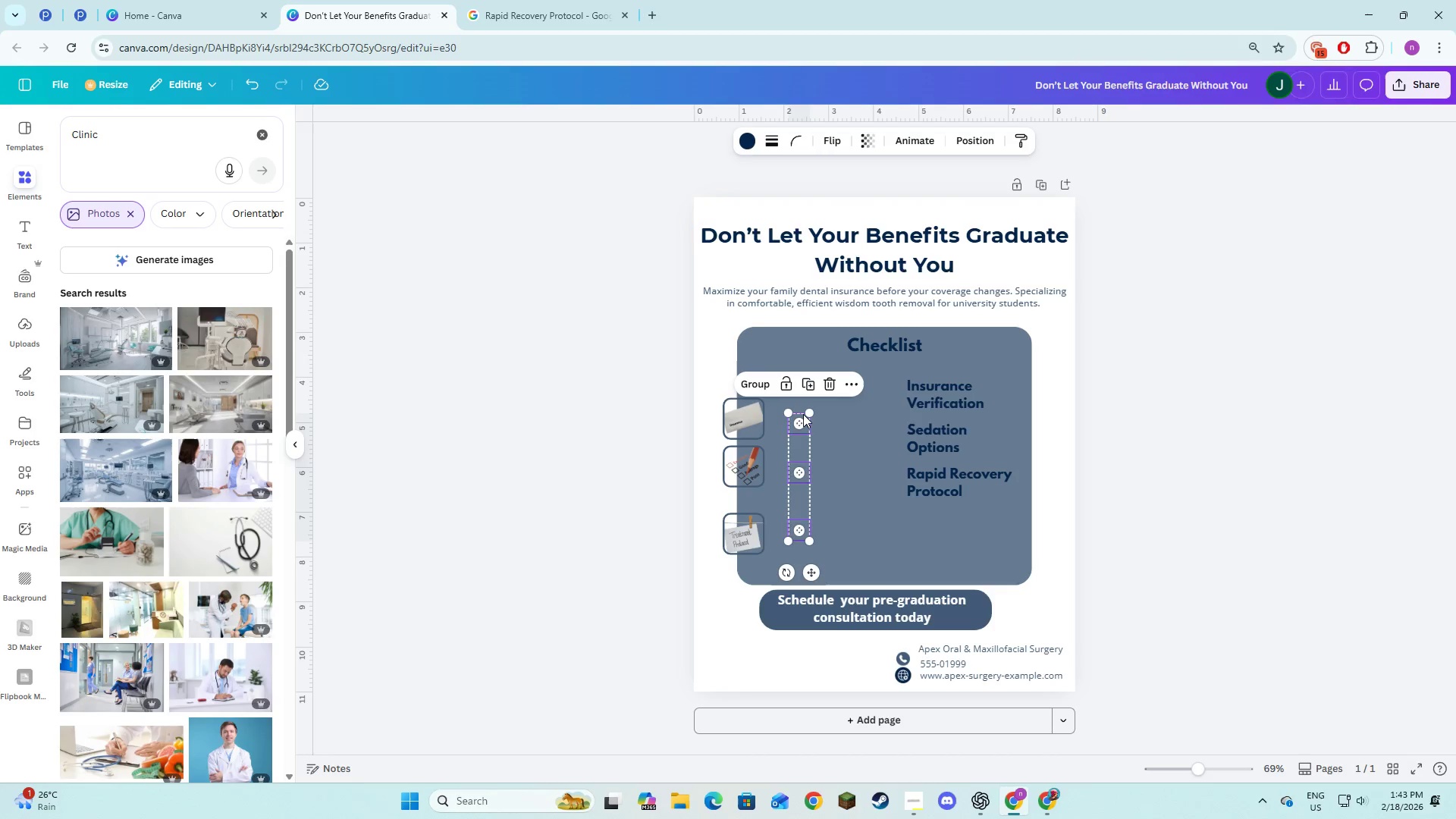 
left_click_drag(start_coordinate=[810, 566], to_coordinate=[890, 532])
 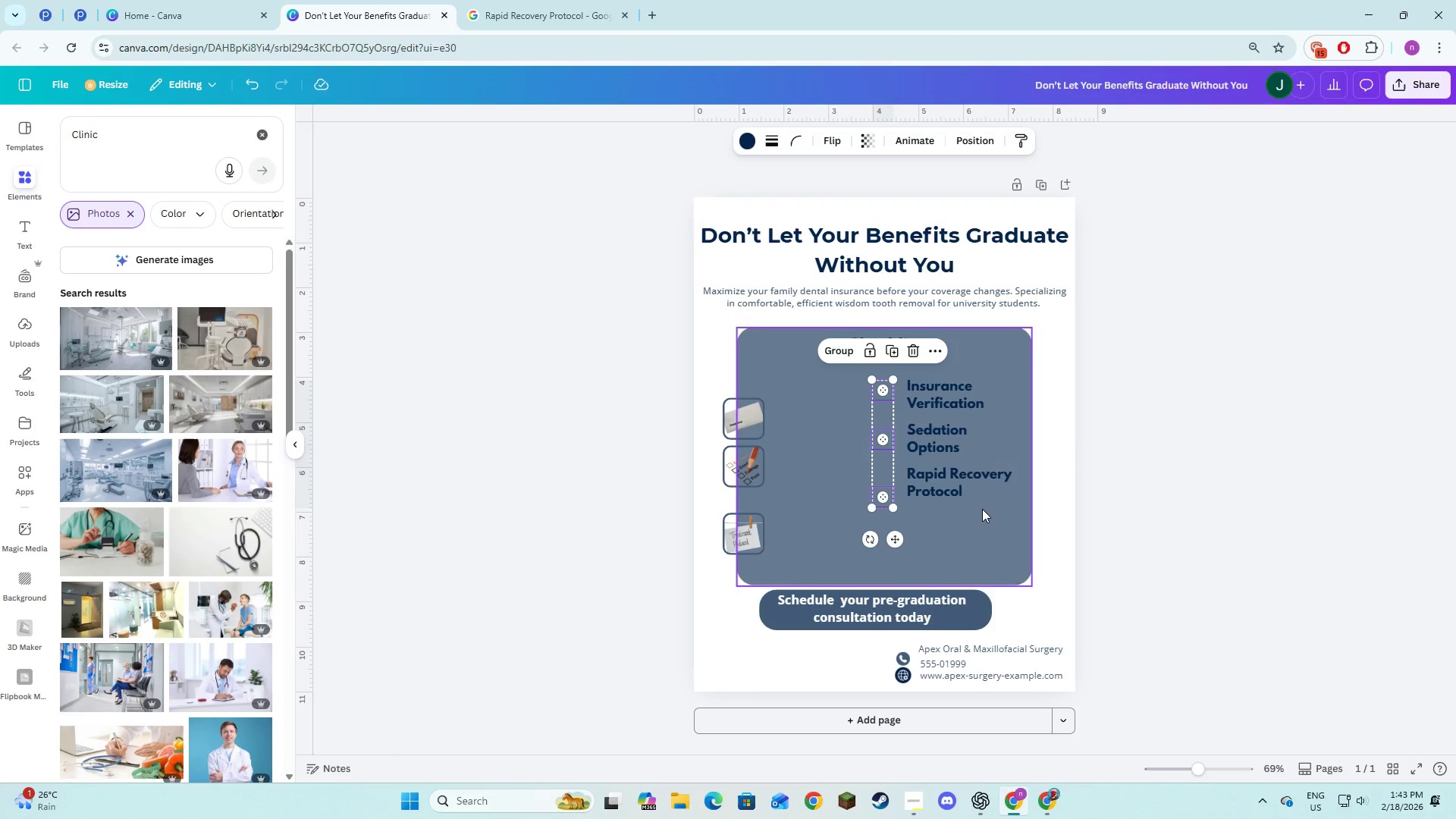 
left_click([967, 484])
 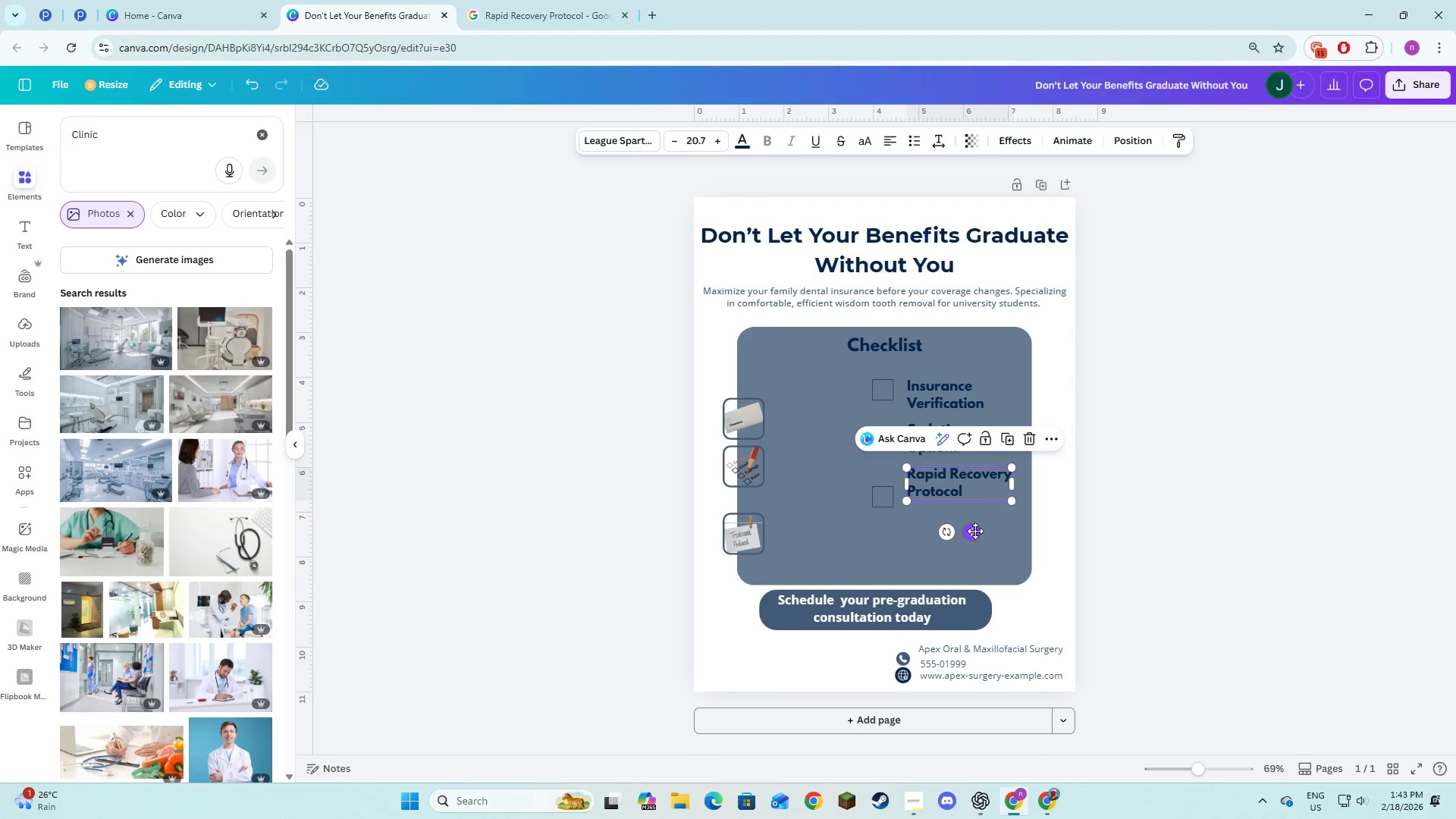 
left_click_drag(start_coordinate=[975, 531], to_coordinate=[975, 550])
 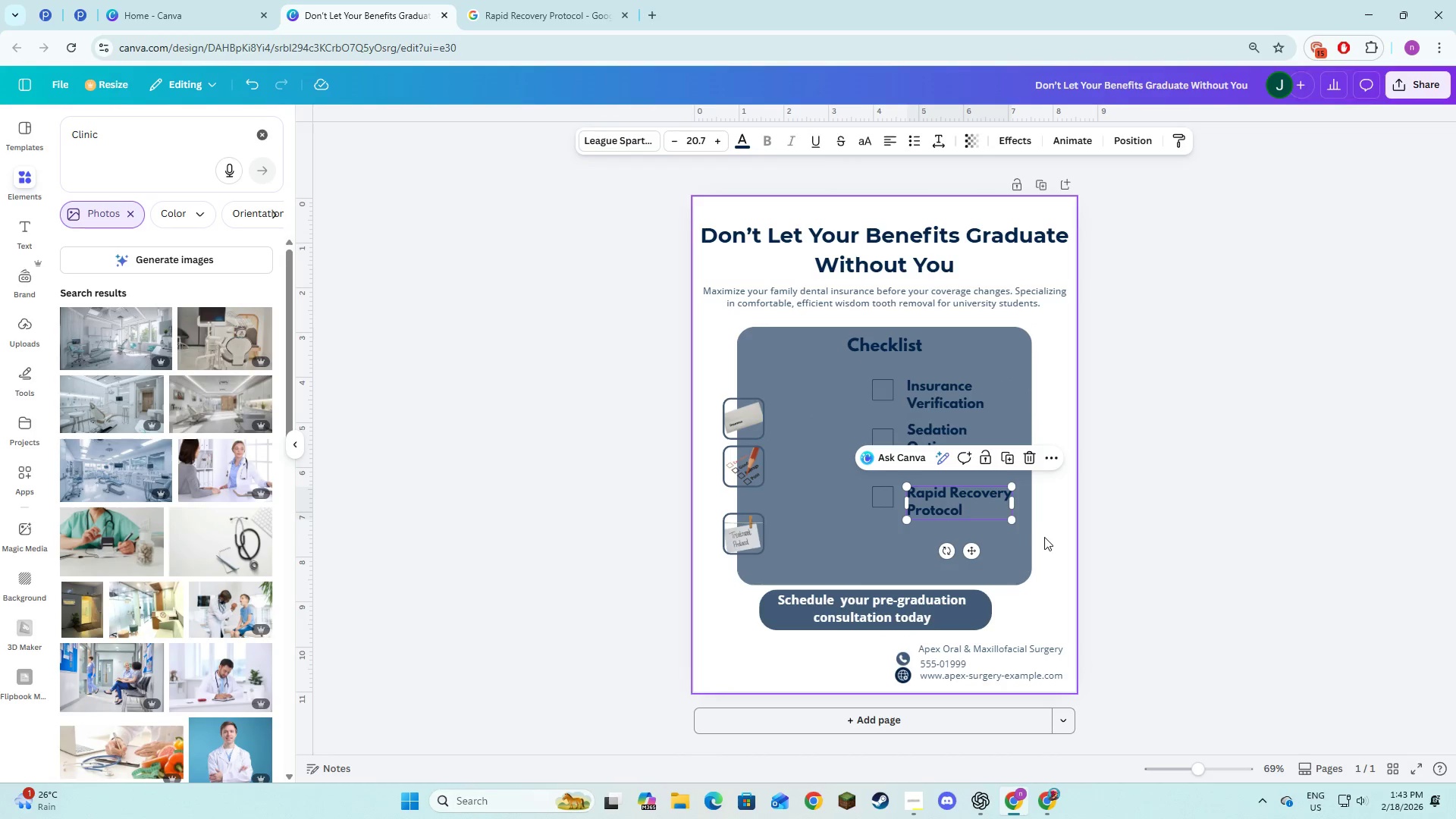 
left_click([1044, 537])
 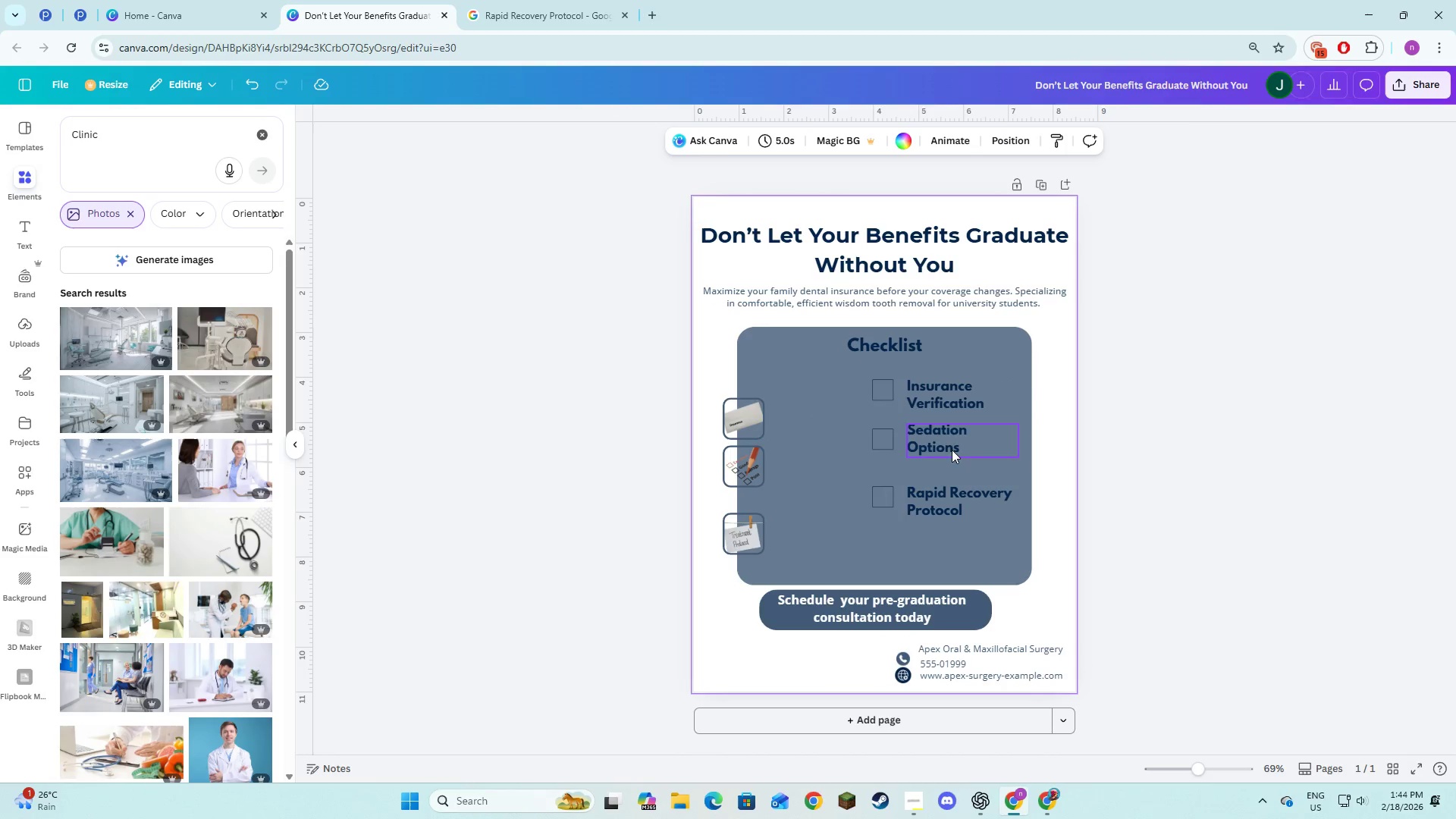 
left_click([936, 433])
 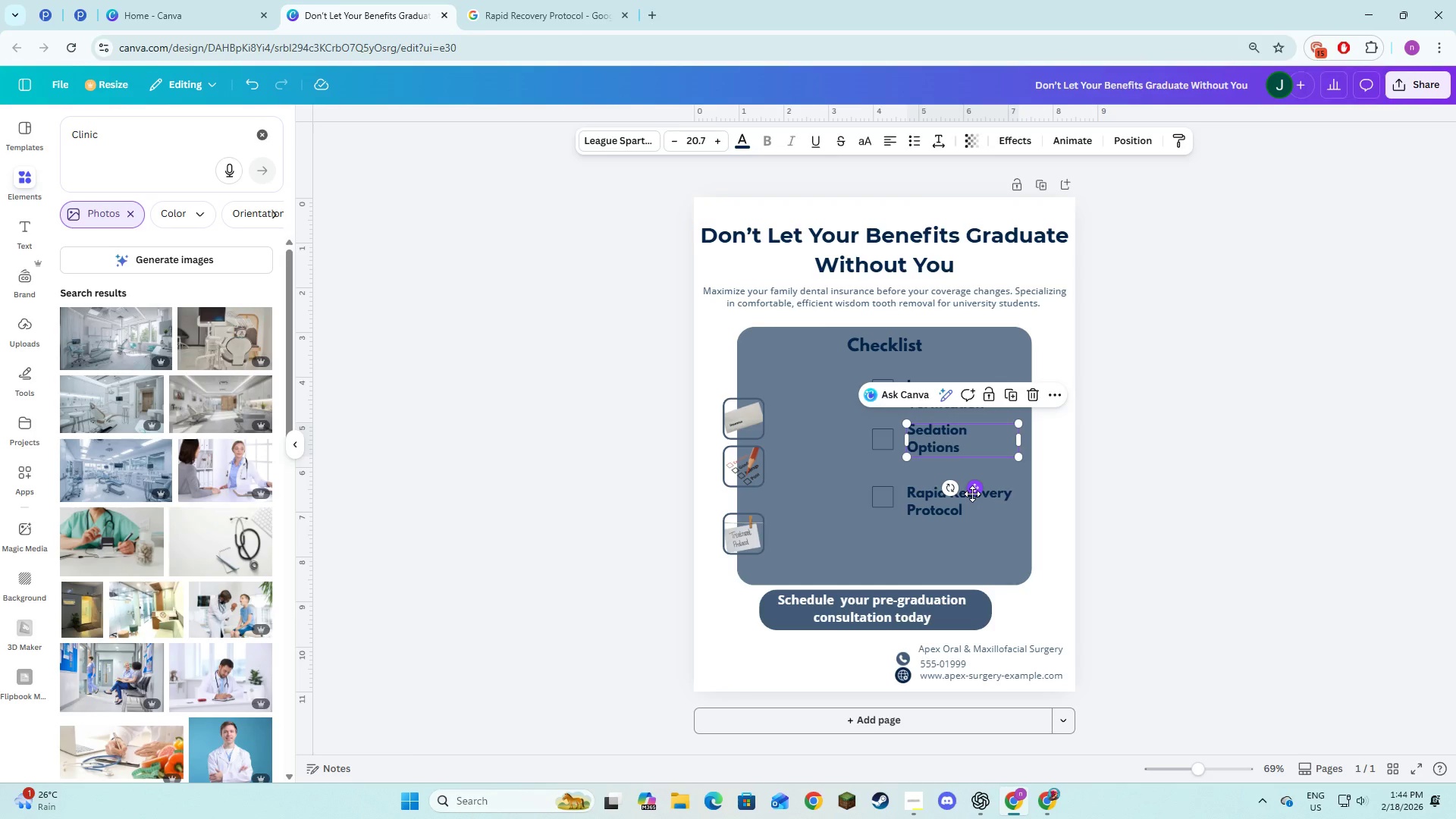 
left_click_drag(start_coordinate=[972, 494], to_coordinate=[974, 498])
 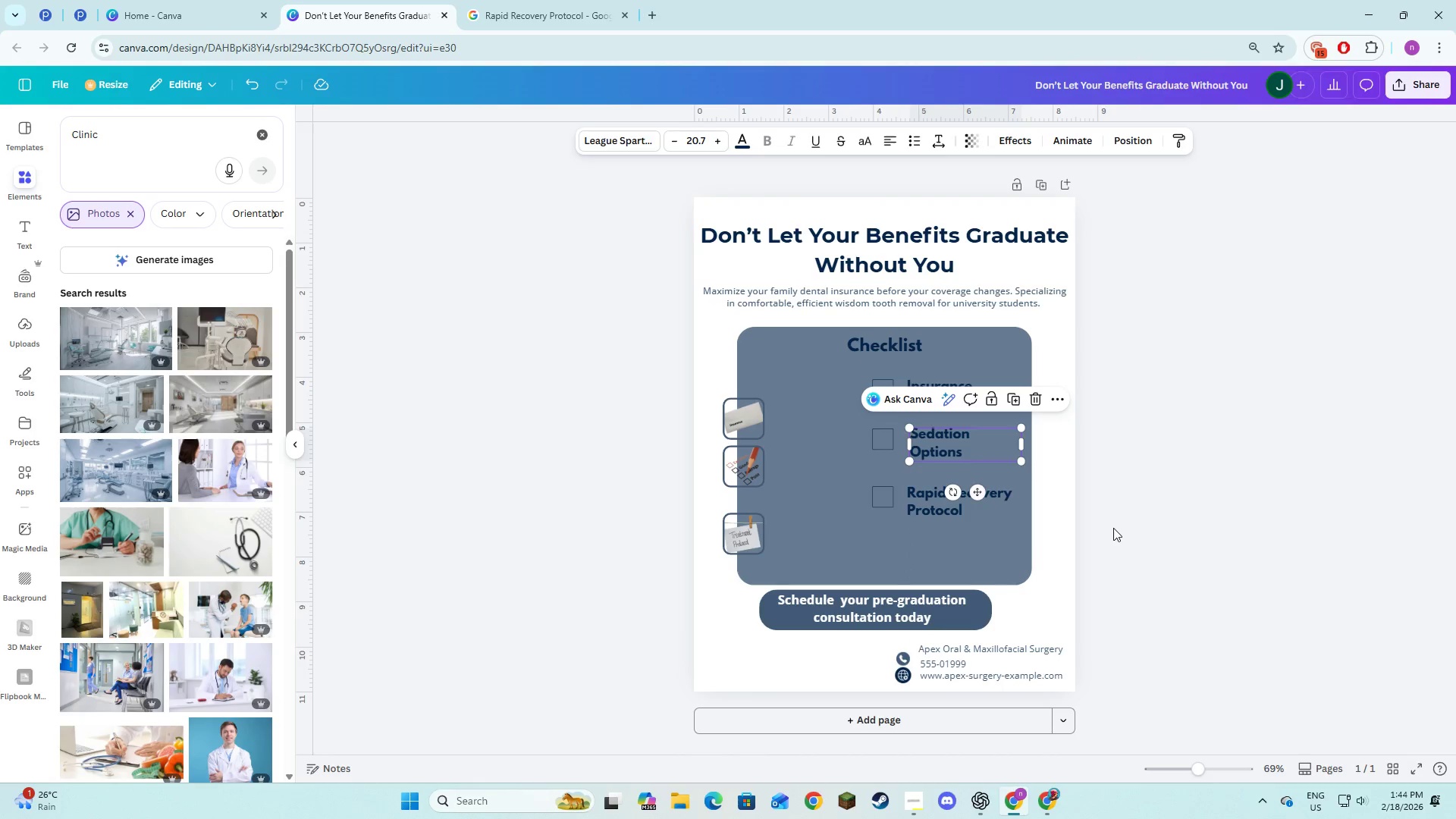 
left_click([1113, 528])
 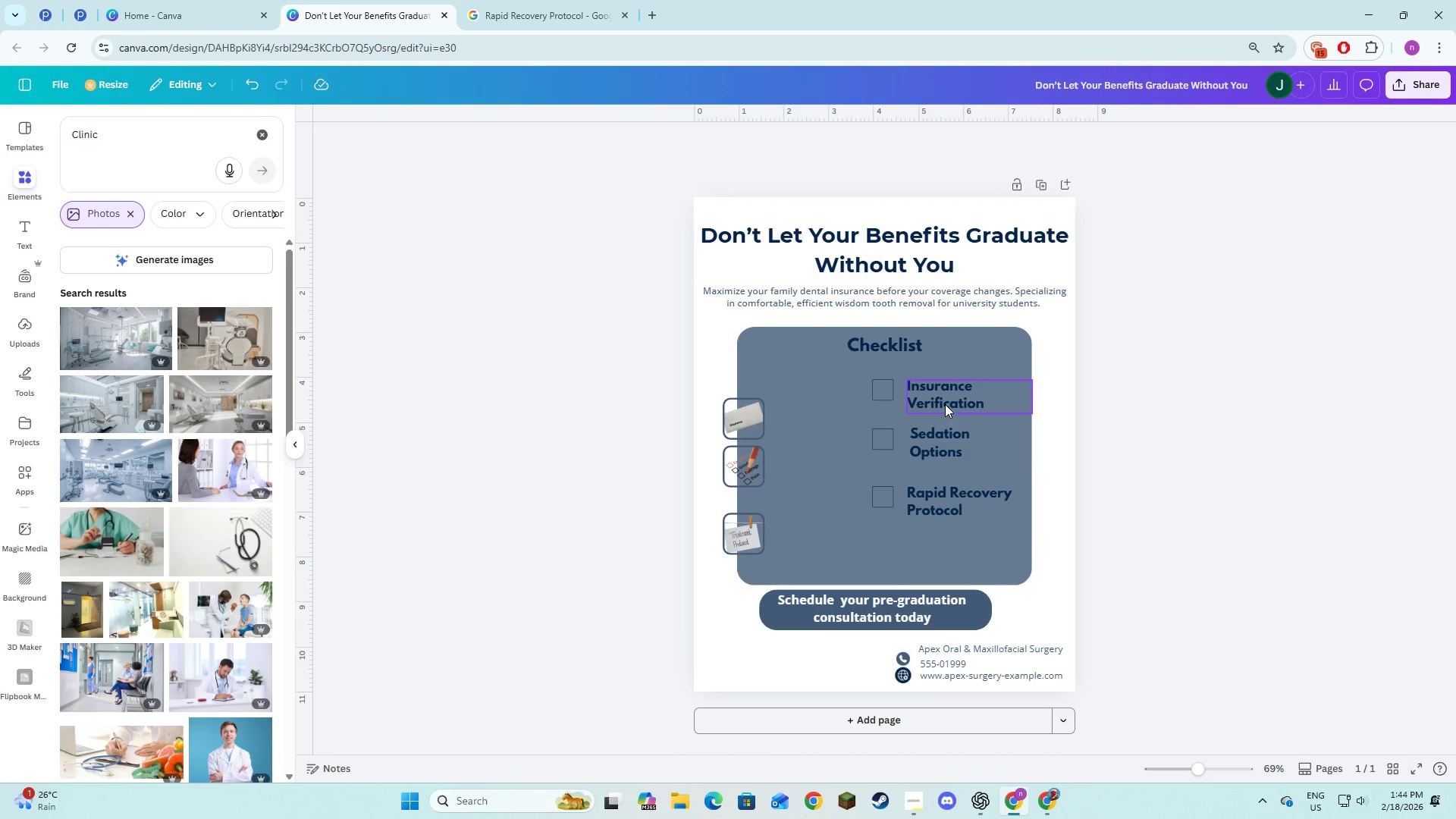 
left_click([945, 403])
 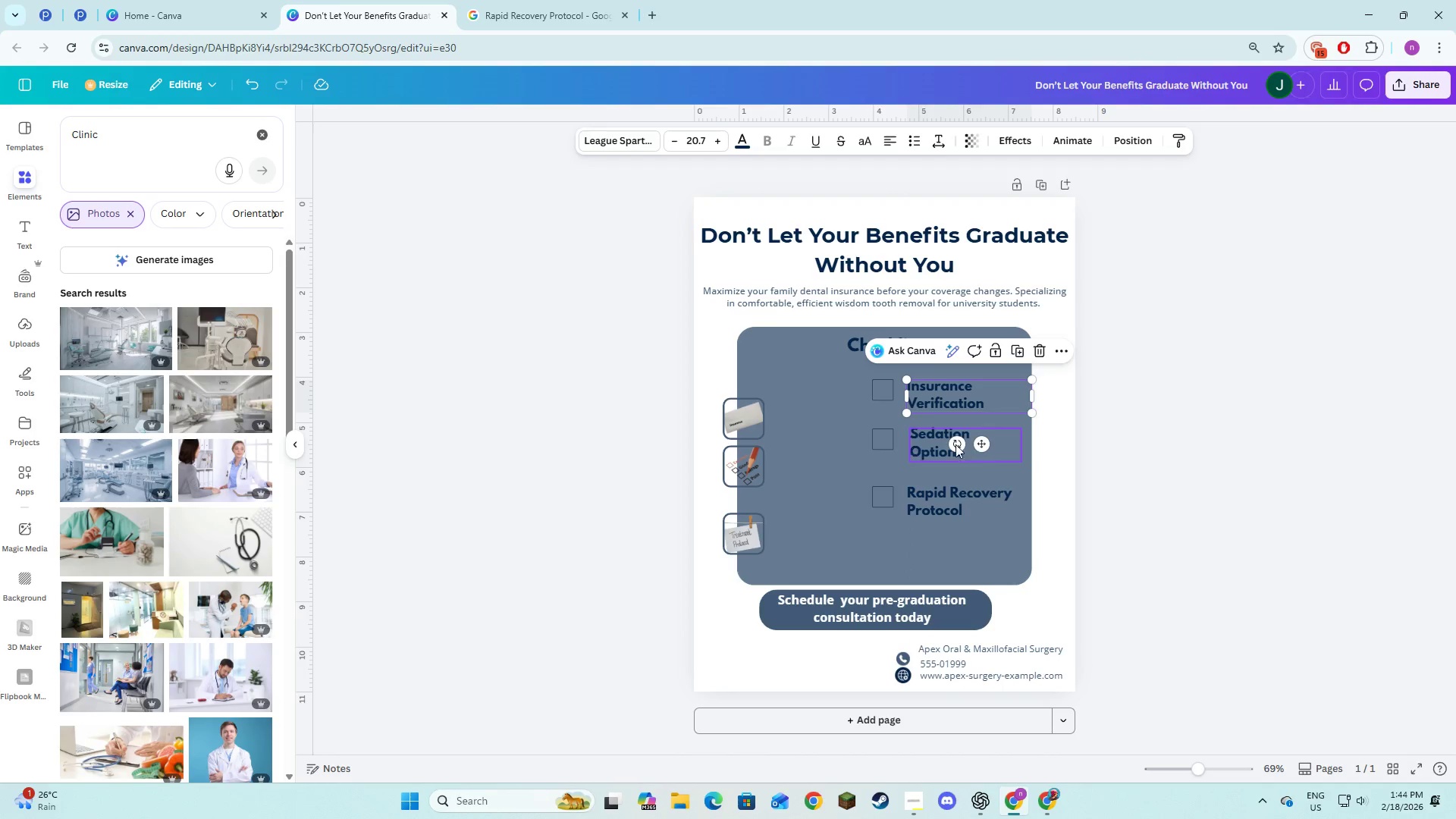 
left_click([1131, 470])
 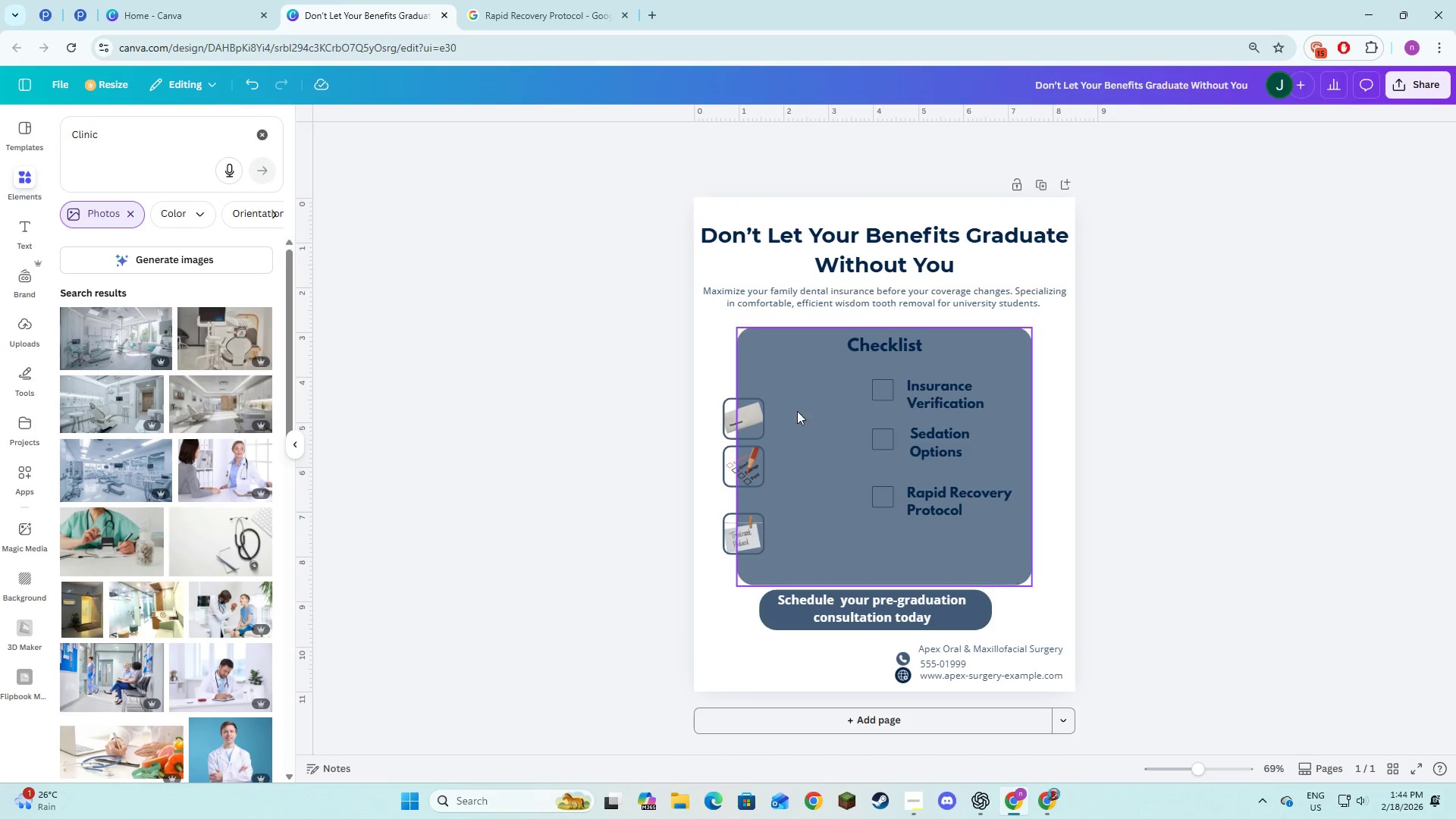 
left_click([745, 415])
 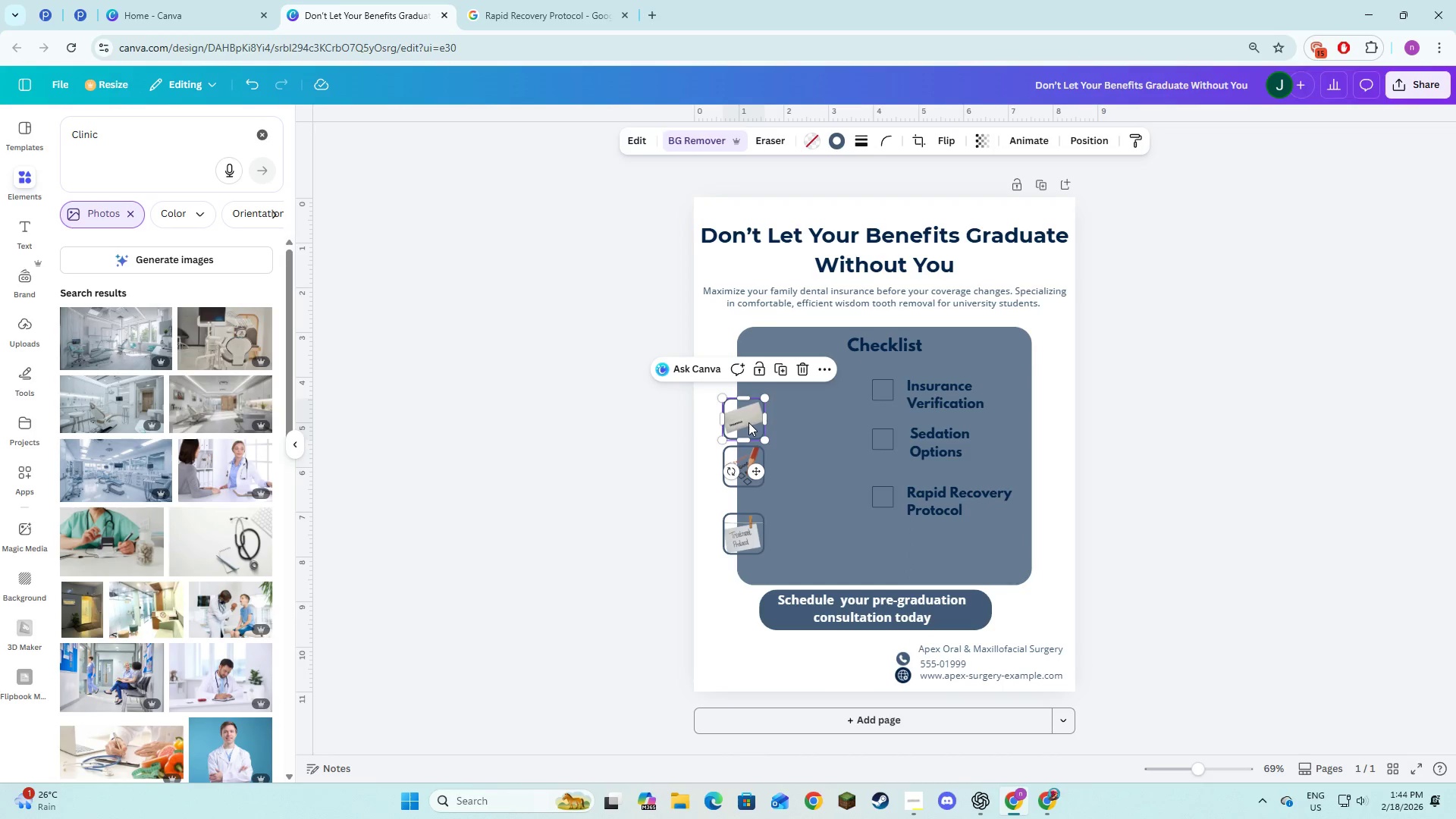 
left_click_drag(start_coordinate=[748, 422], to_coordinate=[785, 397])
 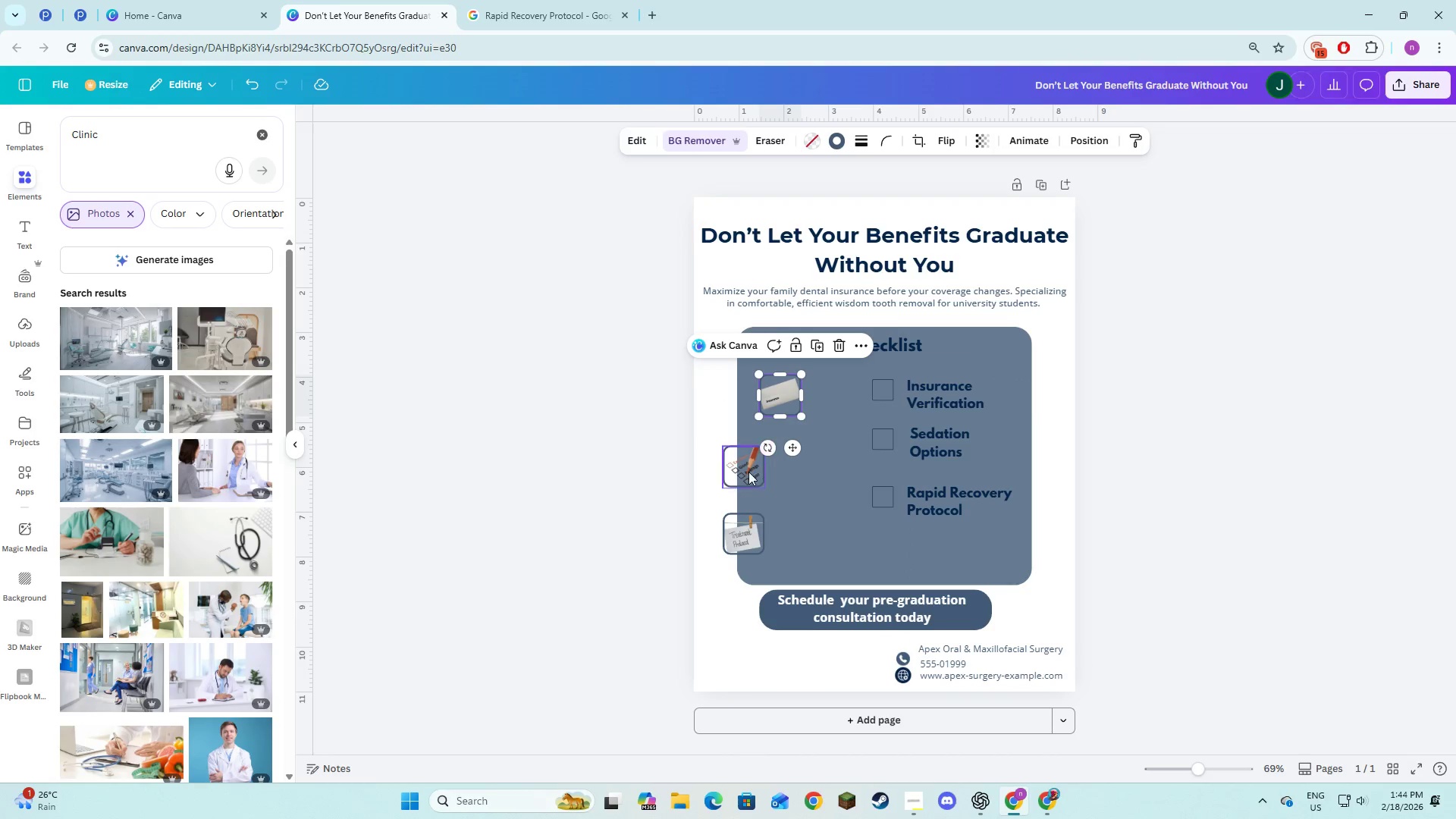 
left_click([748, 472])
 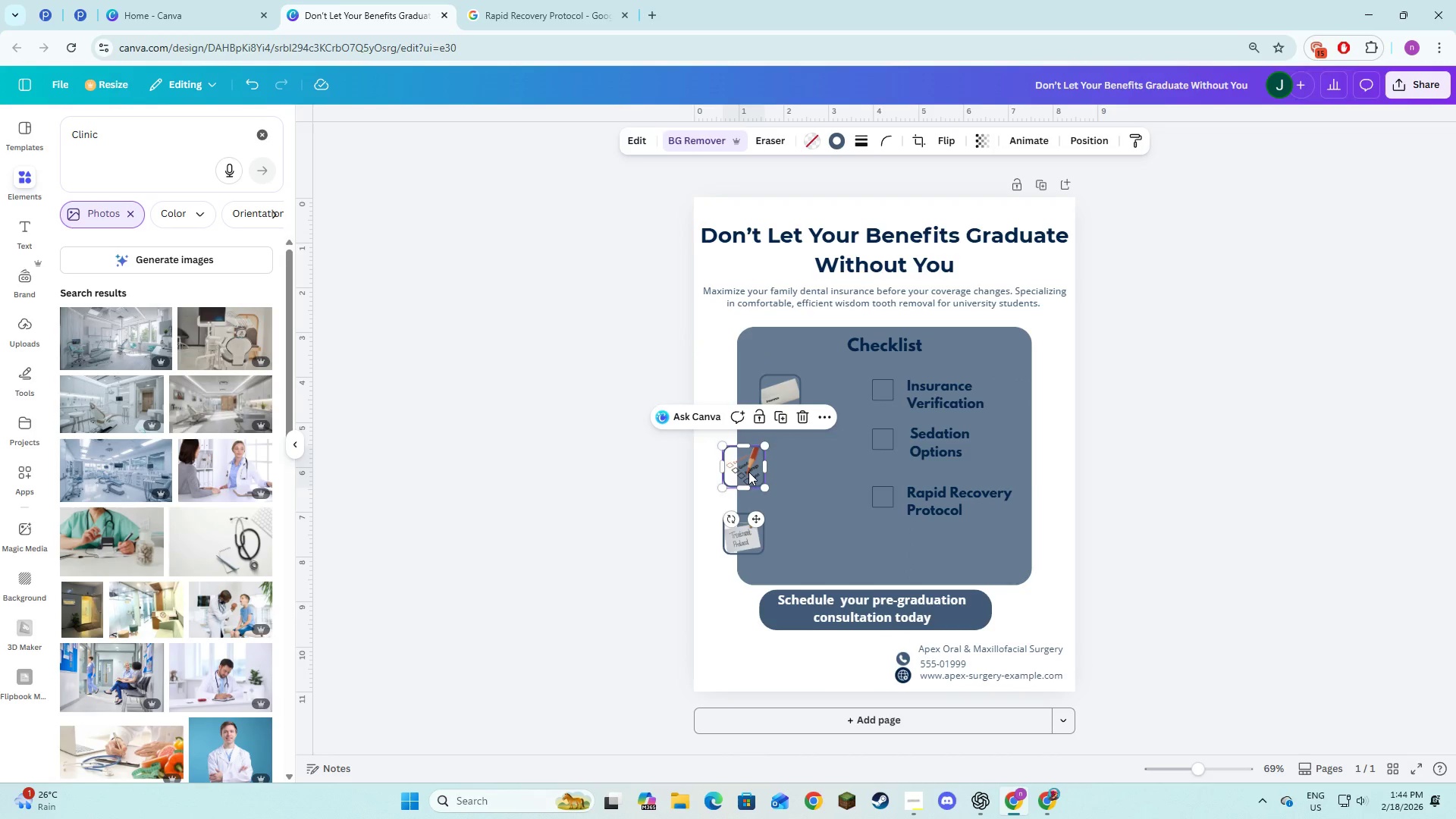 
left_click_drag(start_coordinate=[748, 472], to_coordinate=[786, 451])
 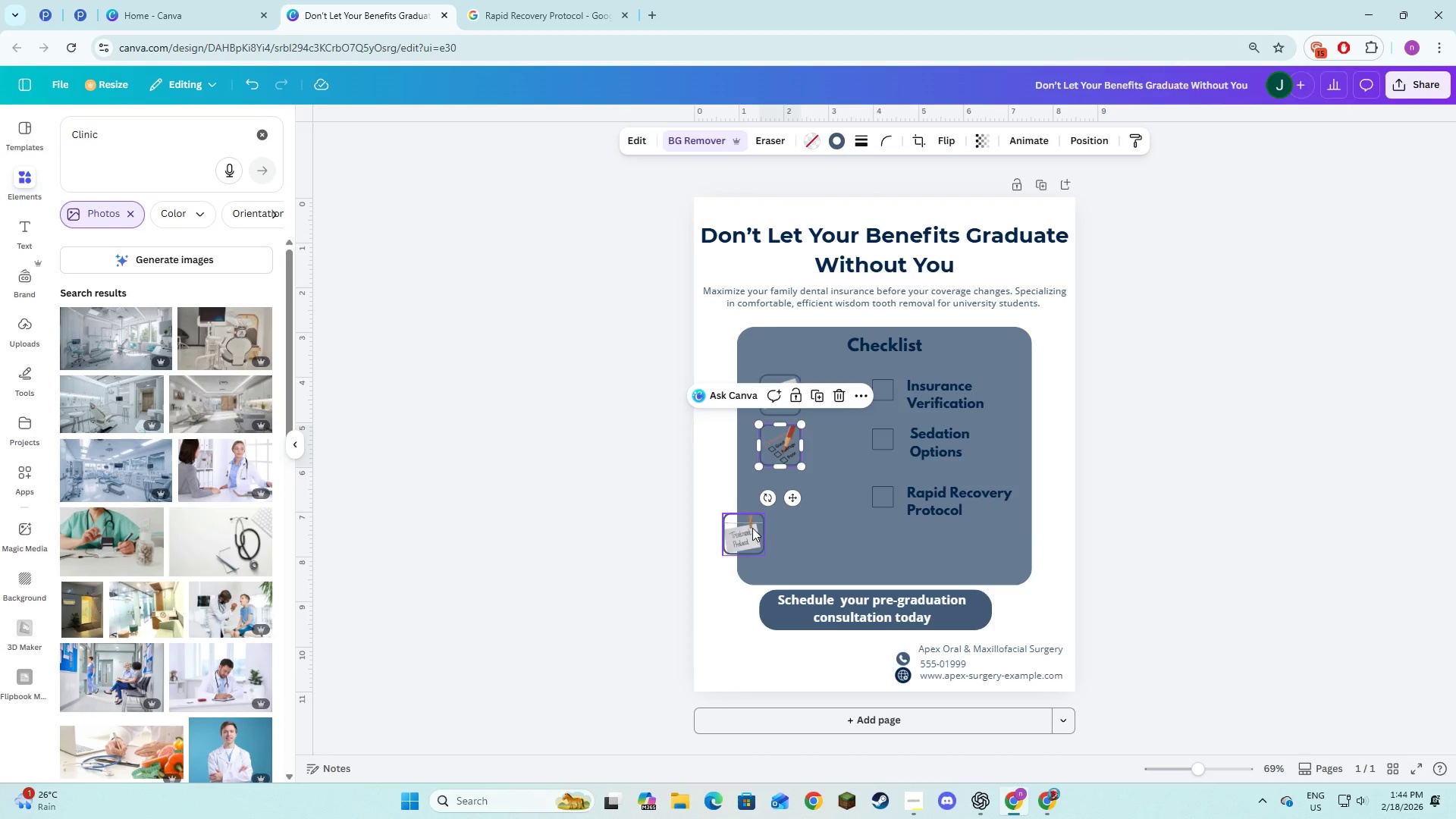 
left_click([752, 527])
 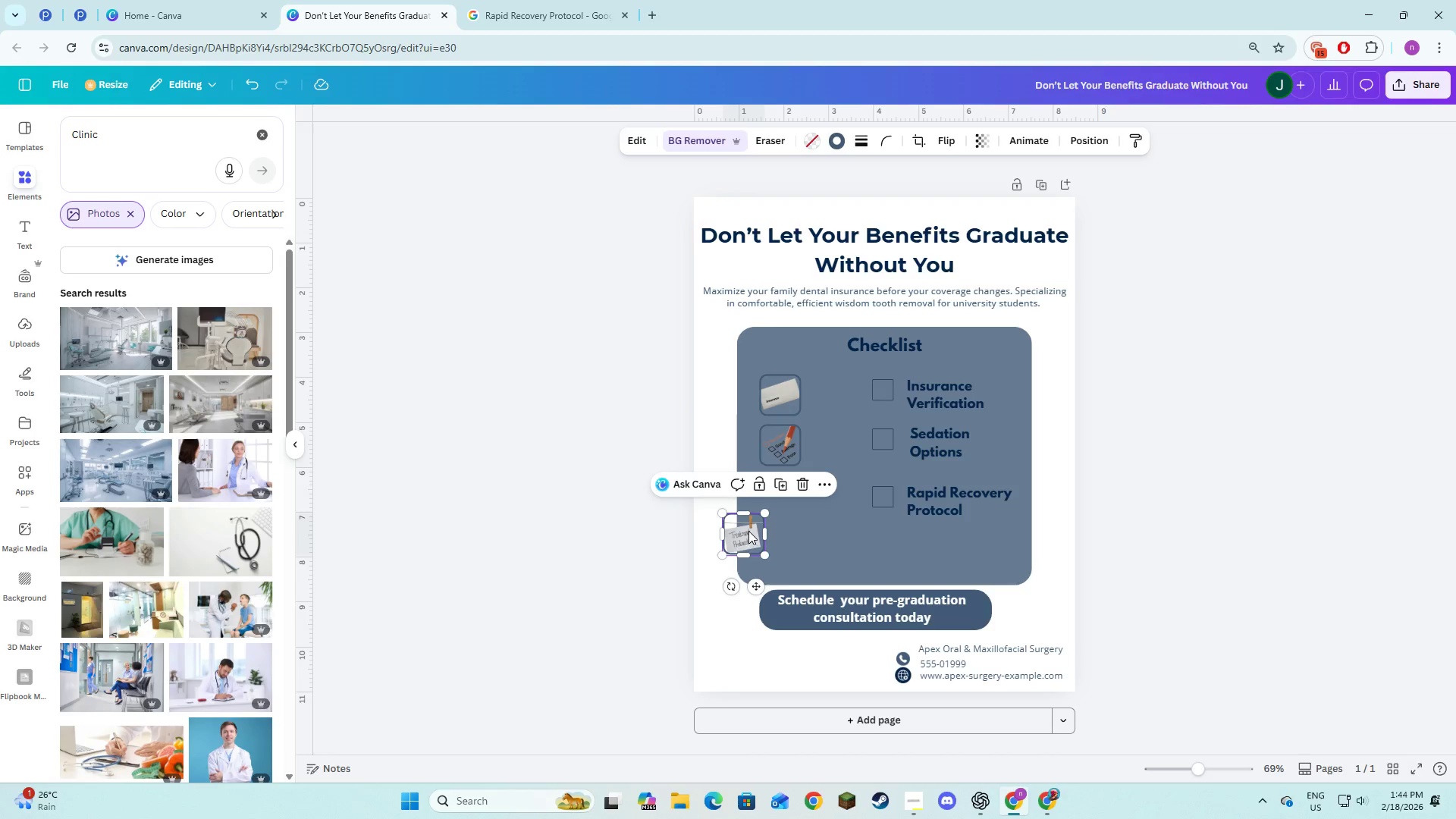 
left_click_drag(start_coordinate=[747, 533], to_coordinate=[781, 512])
 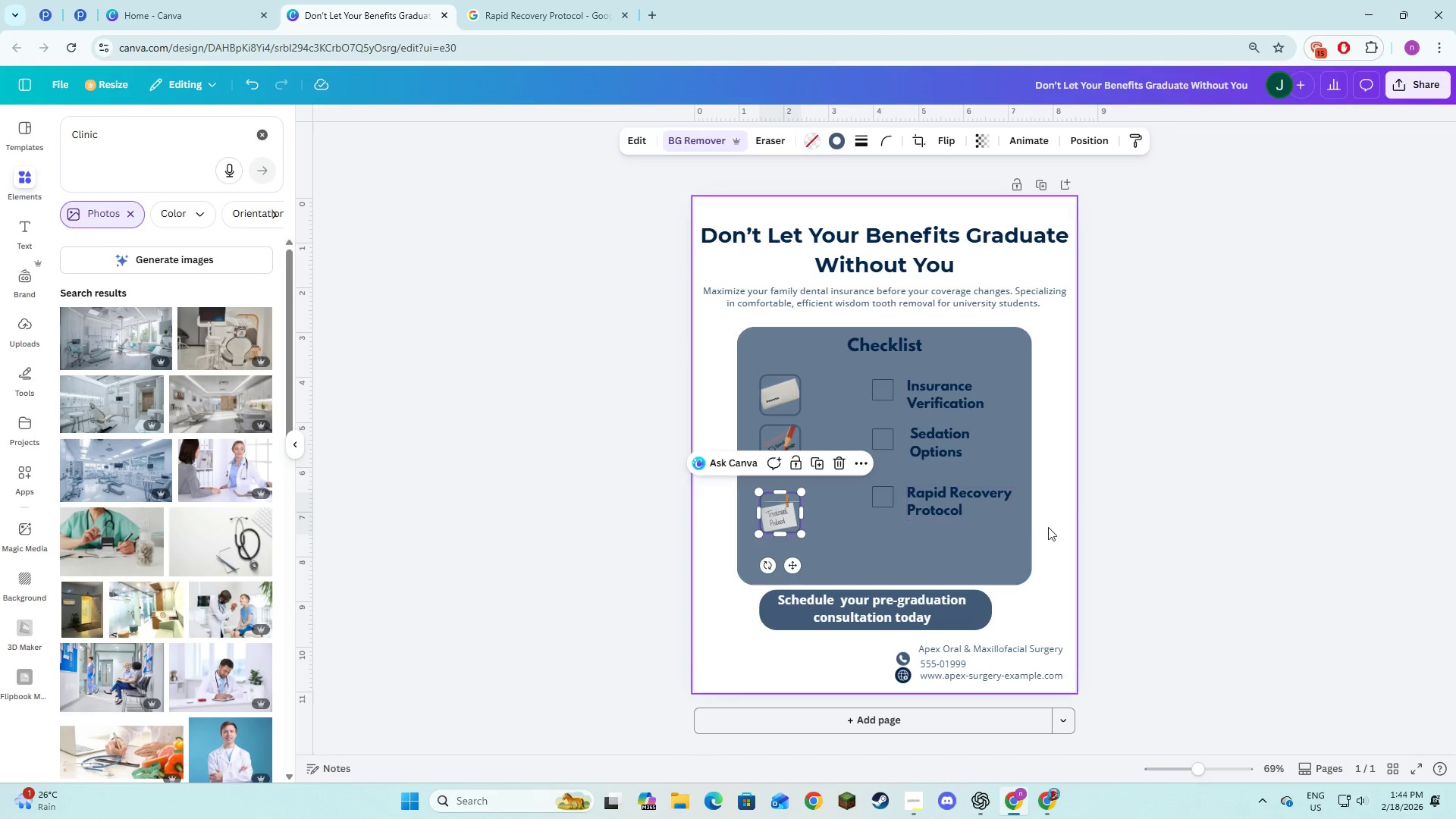 
left_click([1090, 536])
 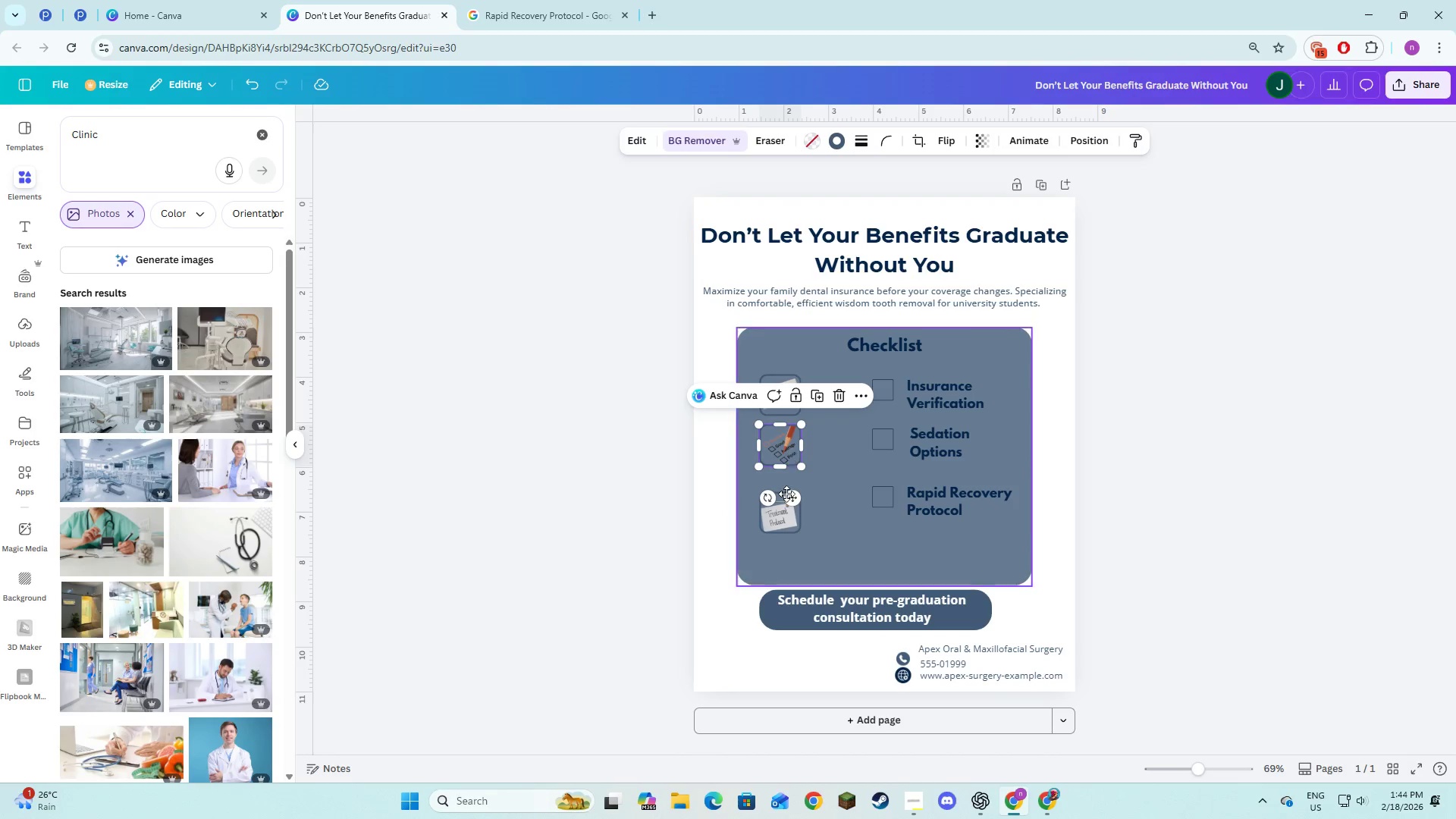 
left_click_drag(start_coordinate=[789, 496], to_coordinate=[791, 505])
 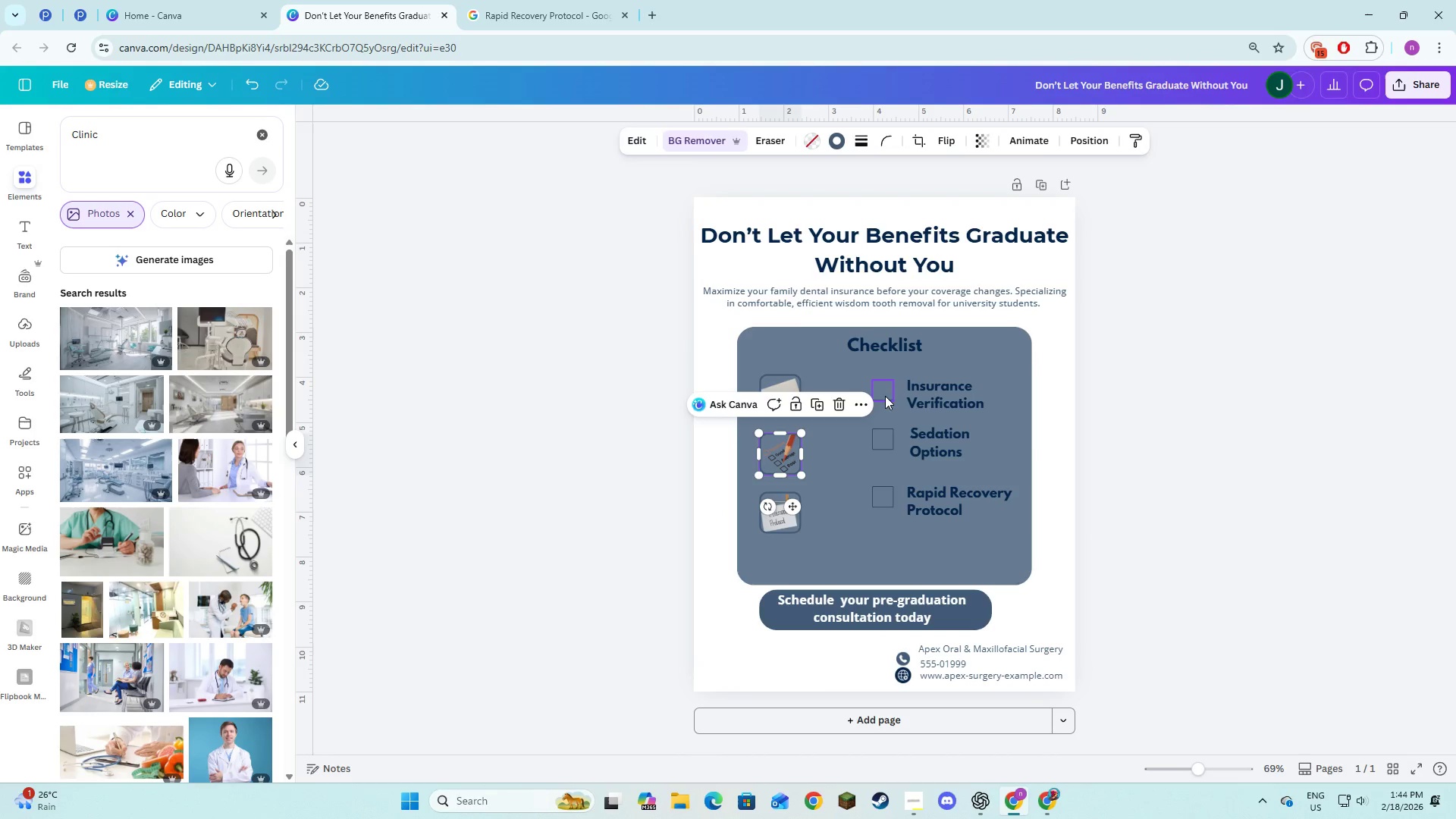 
left_click([886, 395])
 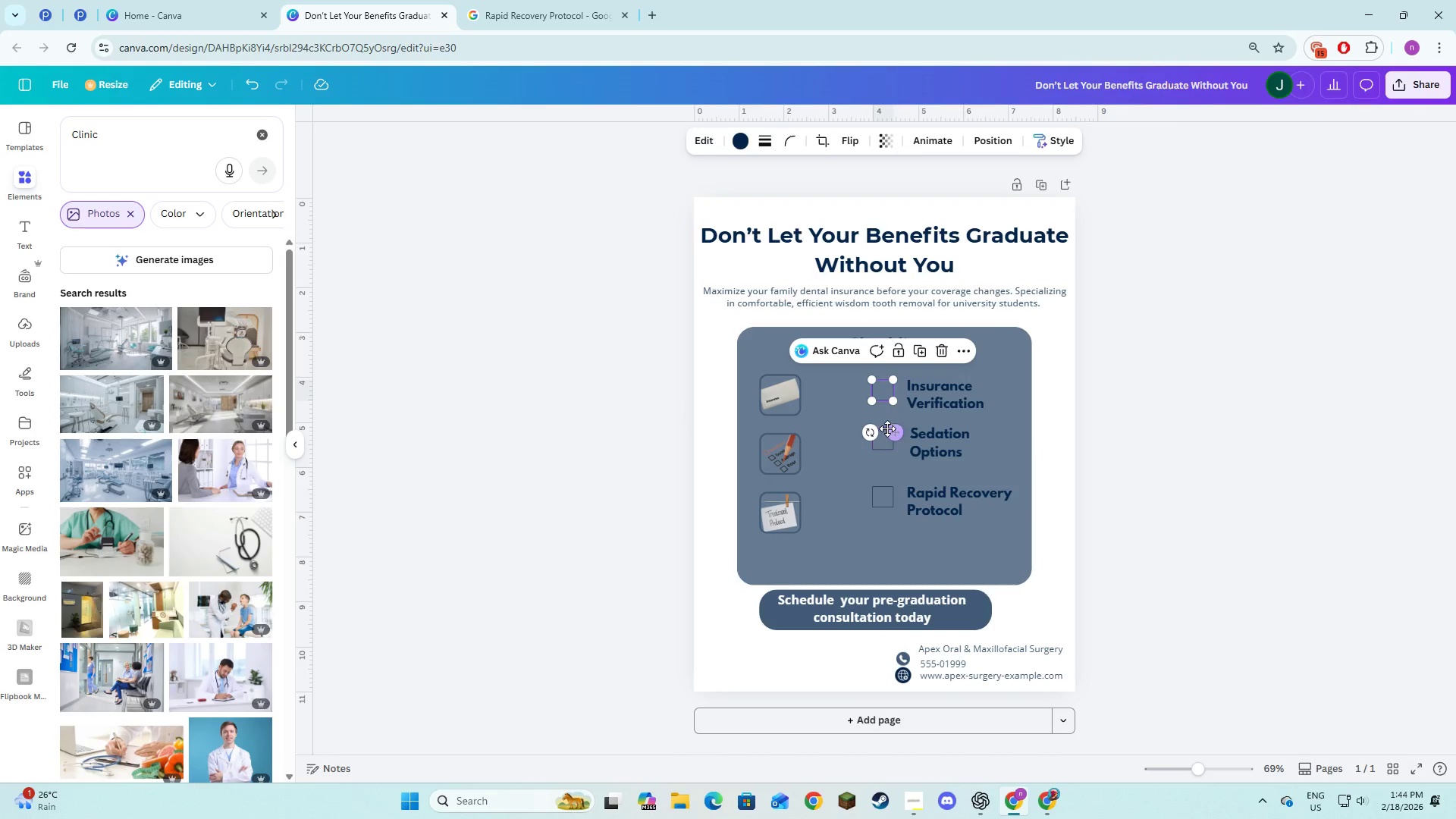 
left_click_drag(start_coordinate=[896, 433], to_coordinate=[895, 441])
 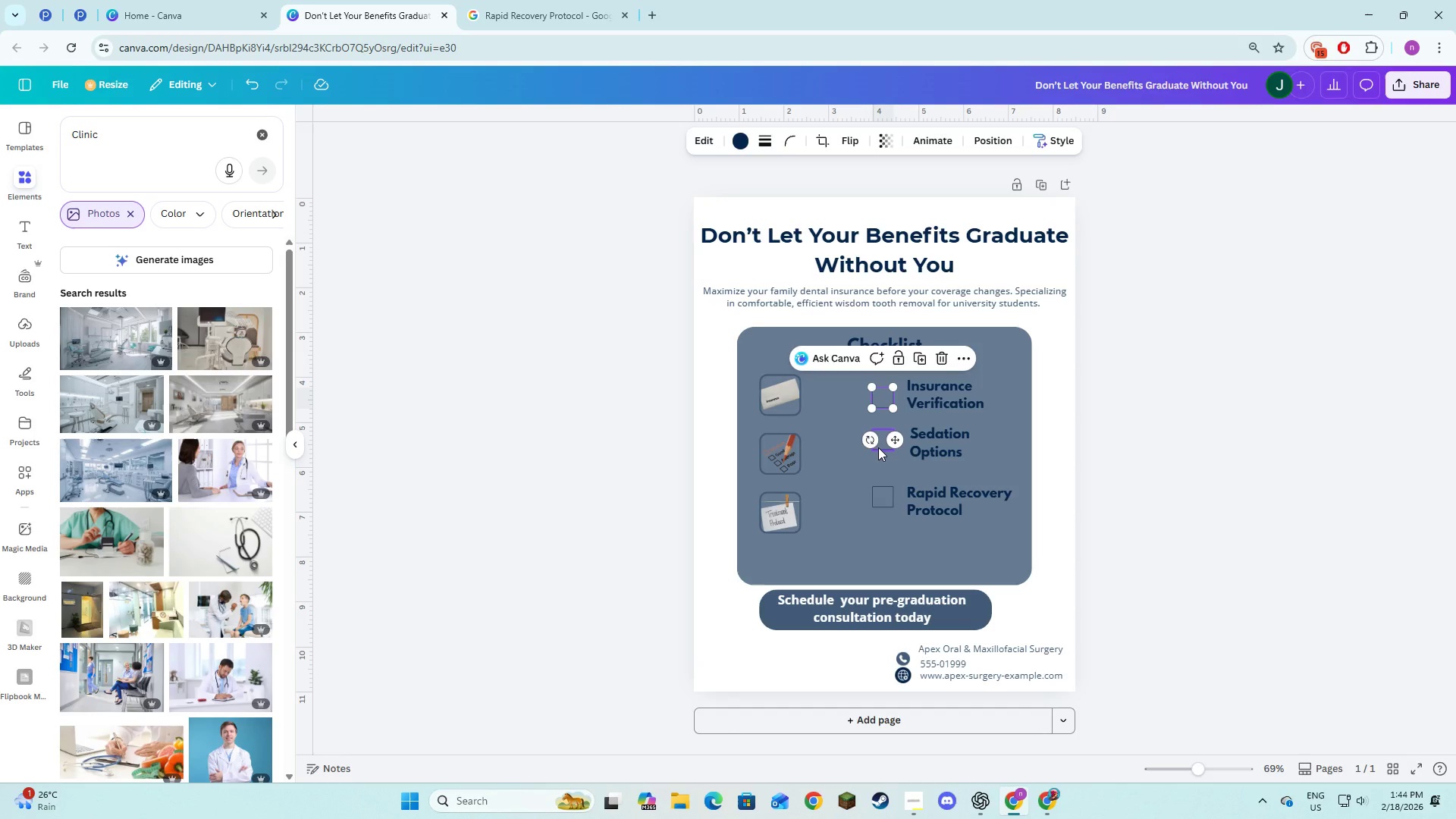 
left_click([879, 447])
 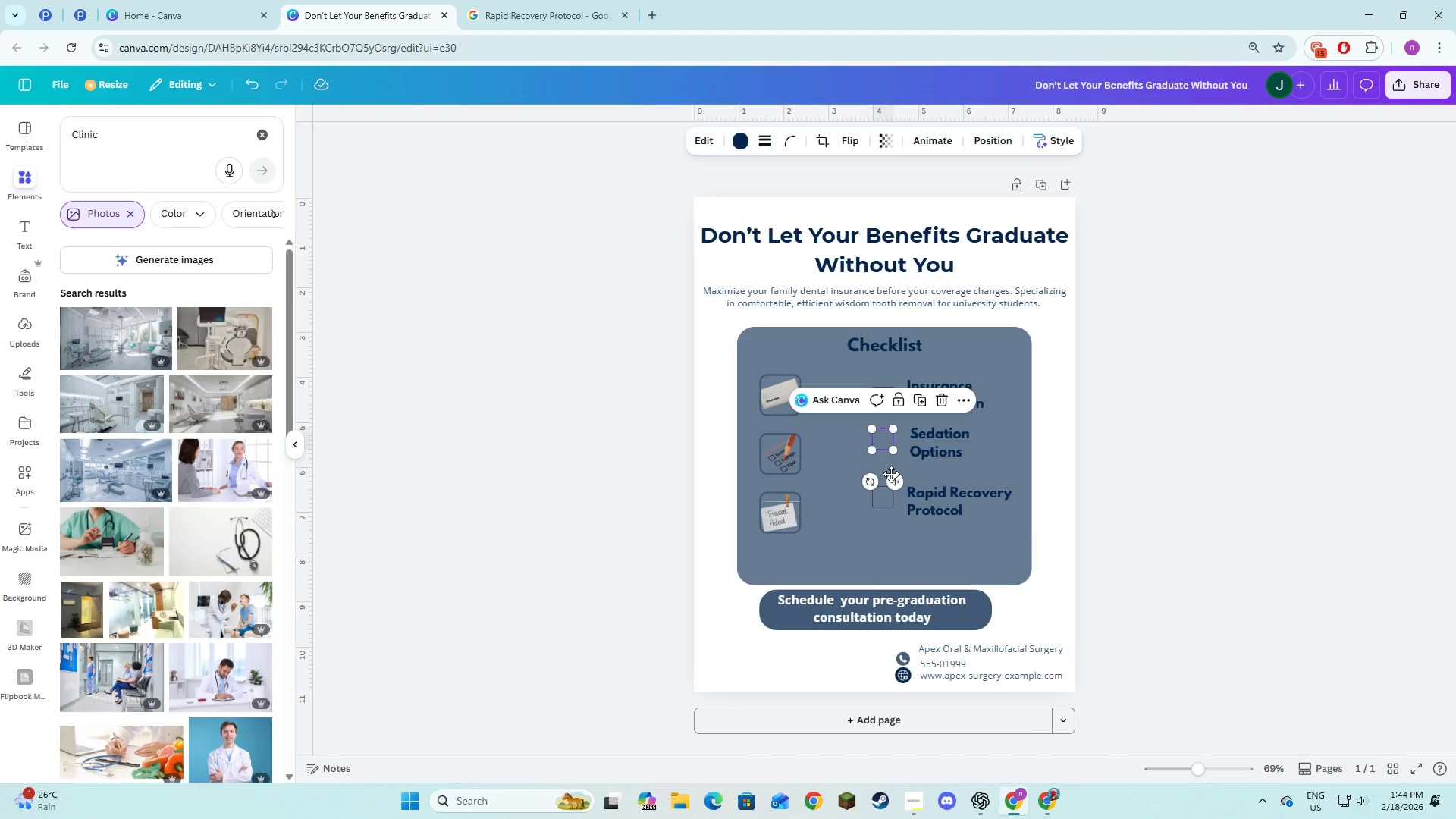 
left_click_drag(start_coordinate=[891, 474], to_coordinate=[891, 487])
 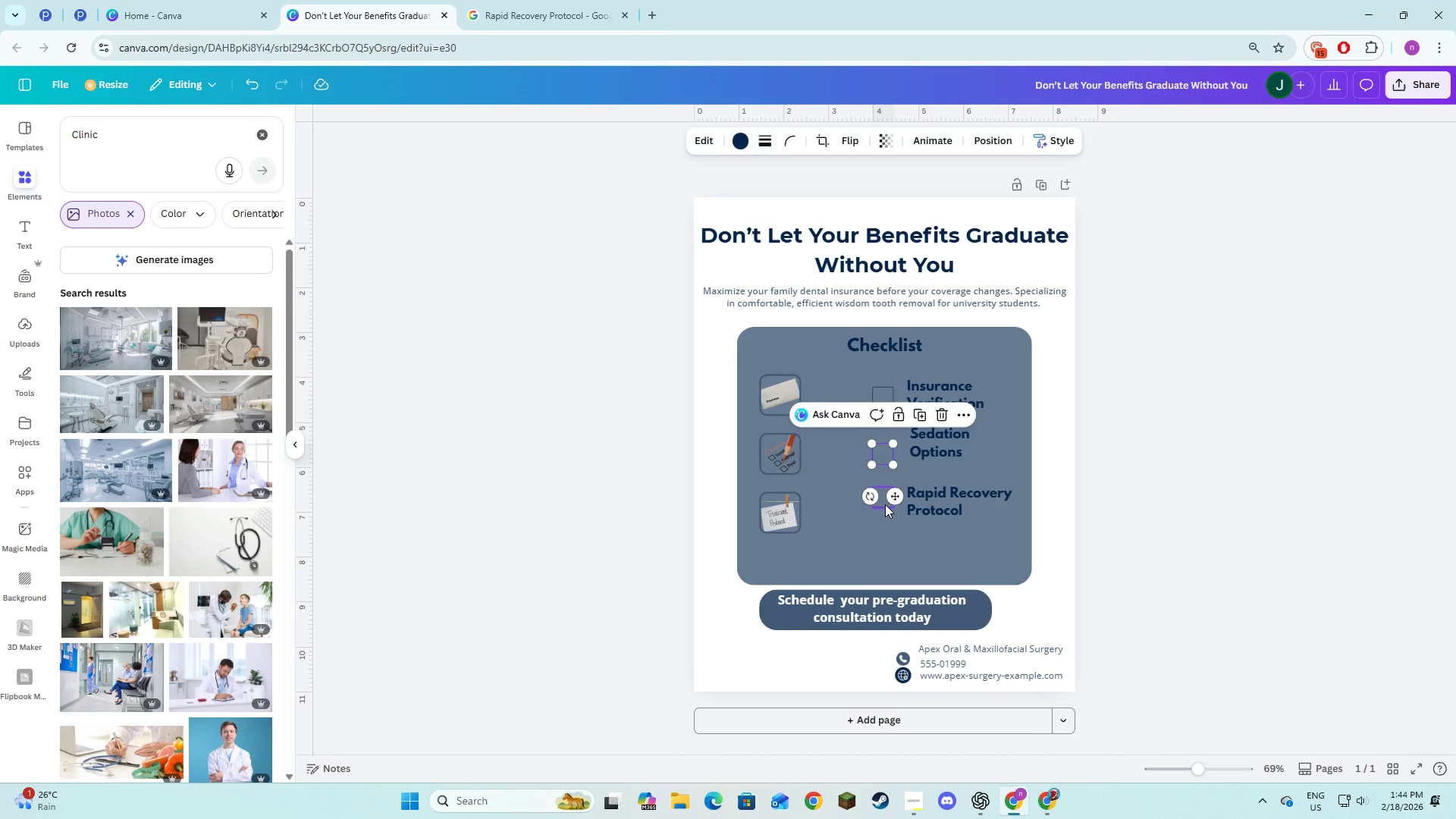 
left_click([885, 504])
 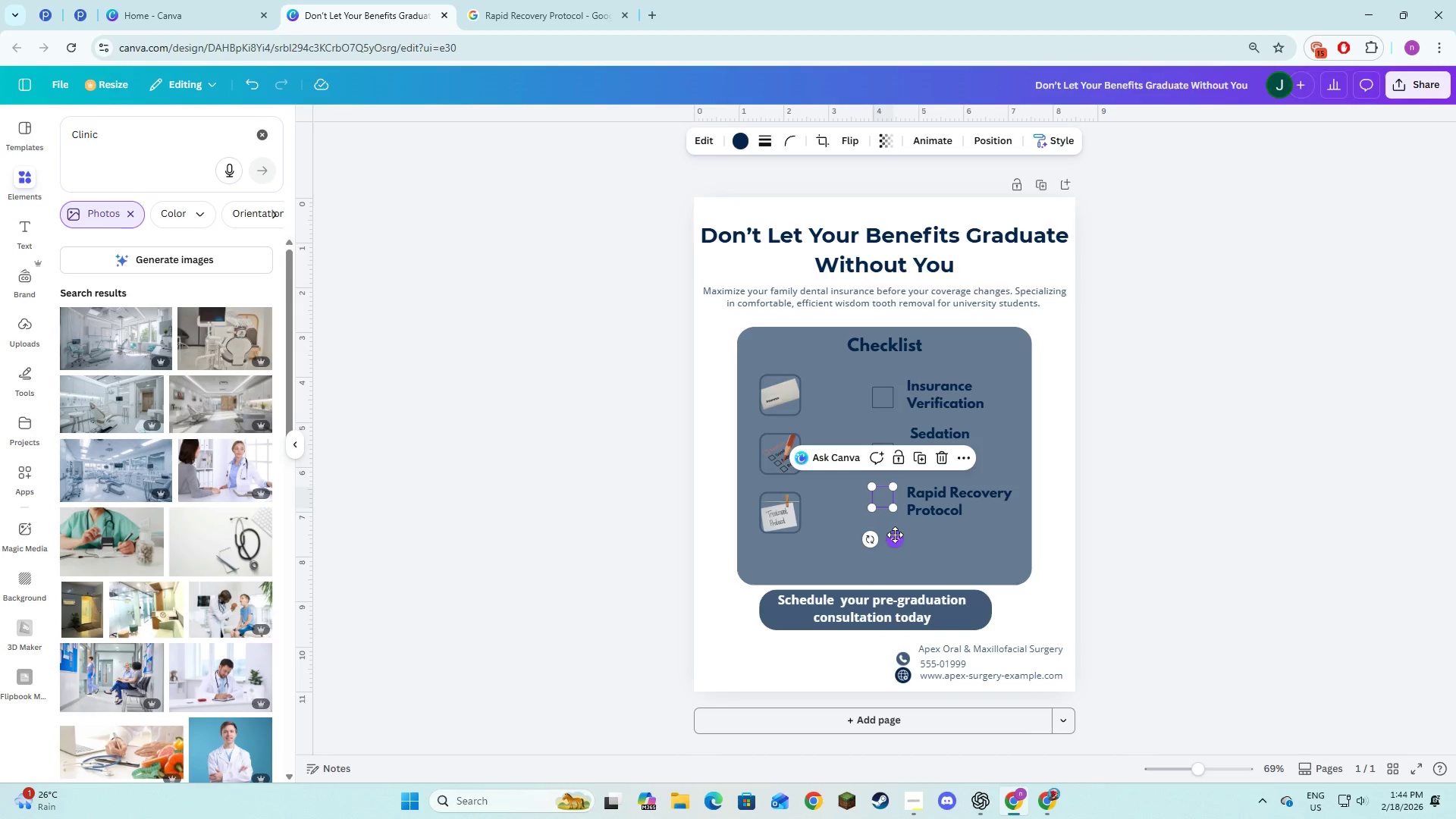 
left_click_drag(start_coordinate=[895, 534], to_coordinate=[895, 550])
 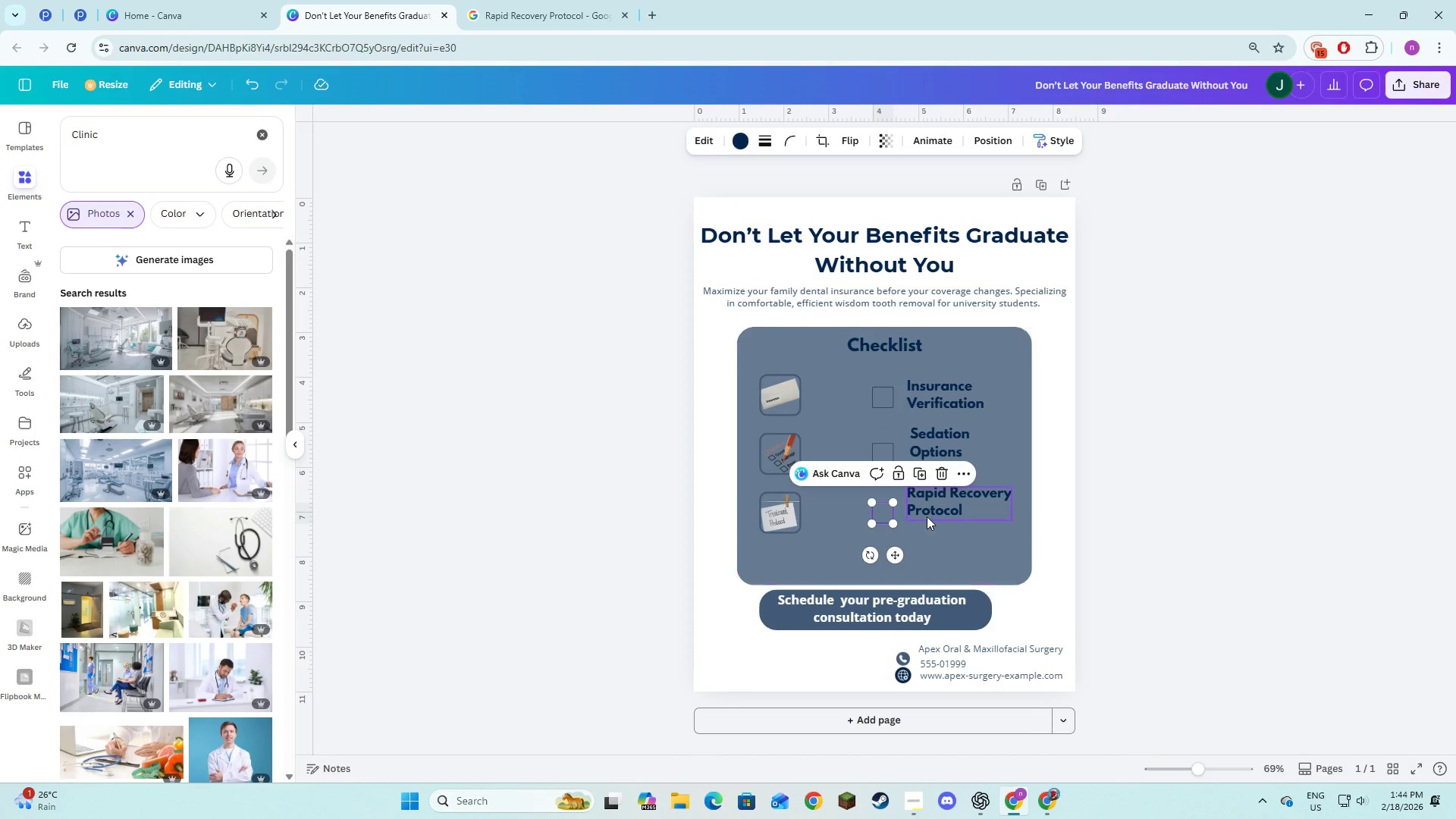 
left_click([927, 508])
 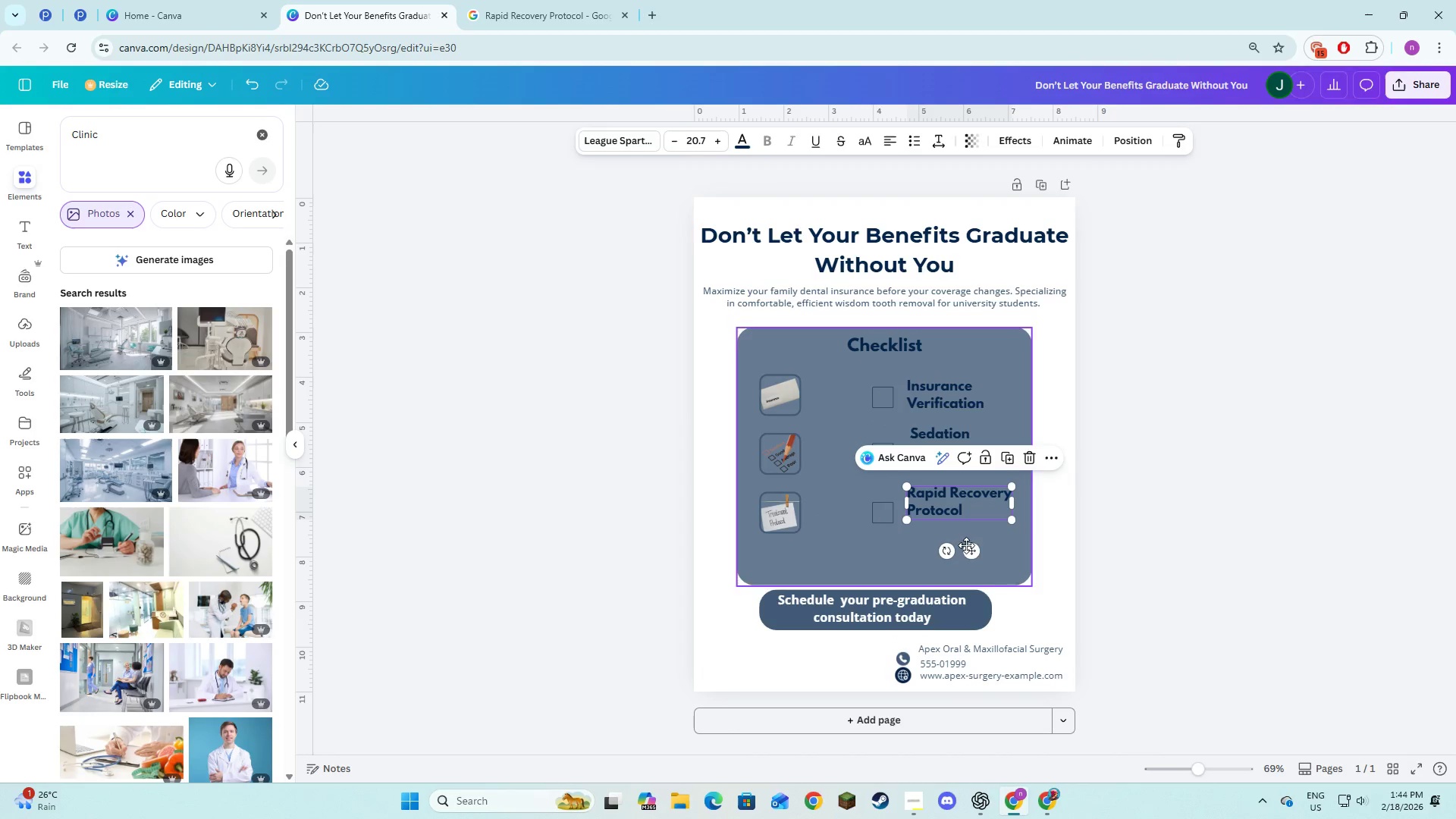 
left_click_drag(start_coordinate=[970, 547], to_coordinate=[973, 560])
 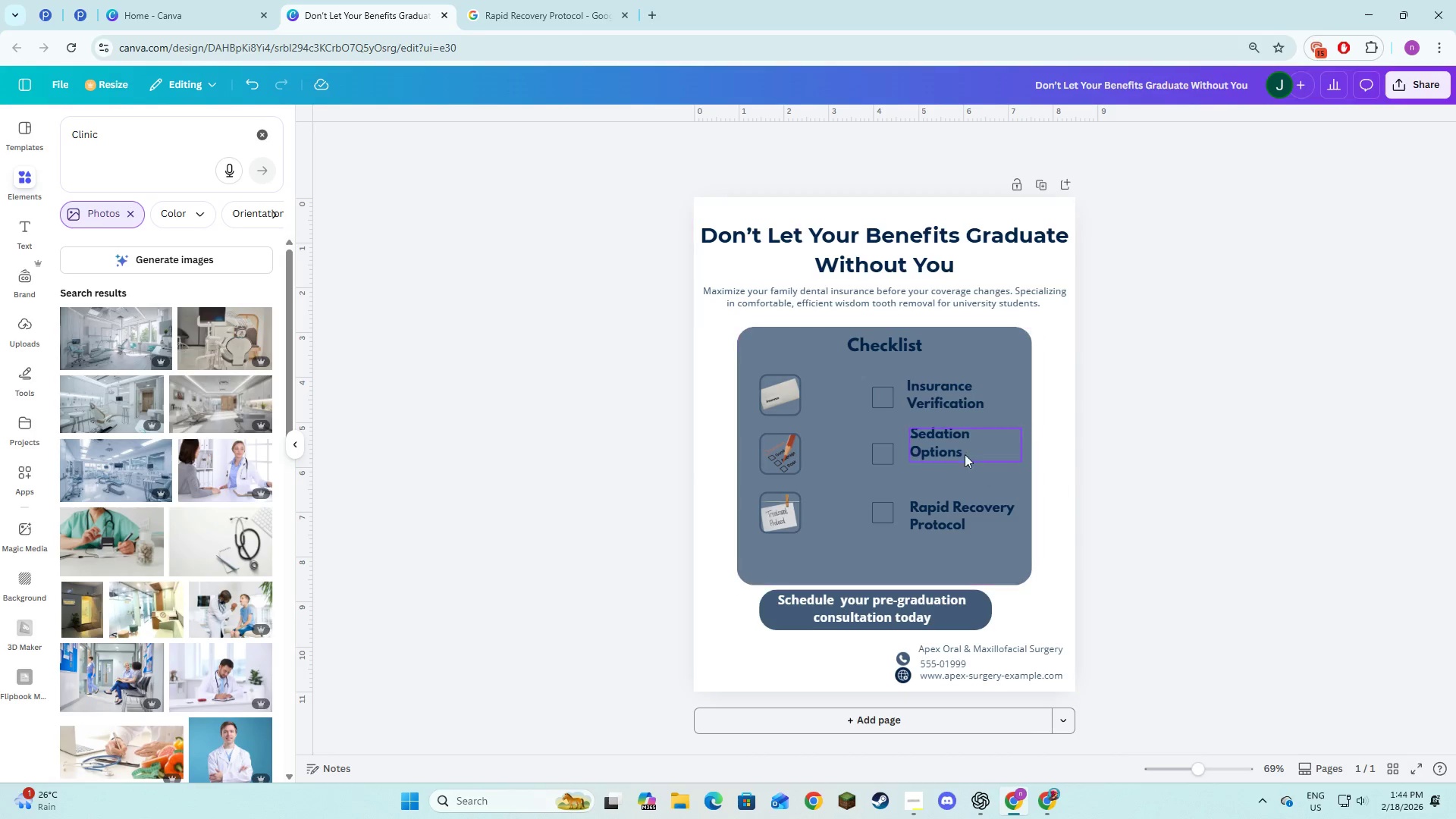 
left_click([949, 442])
 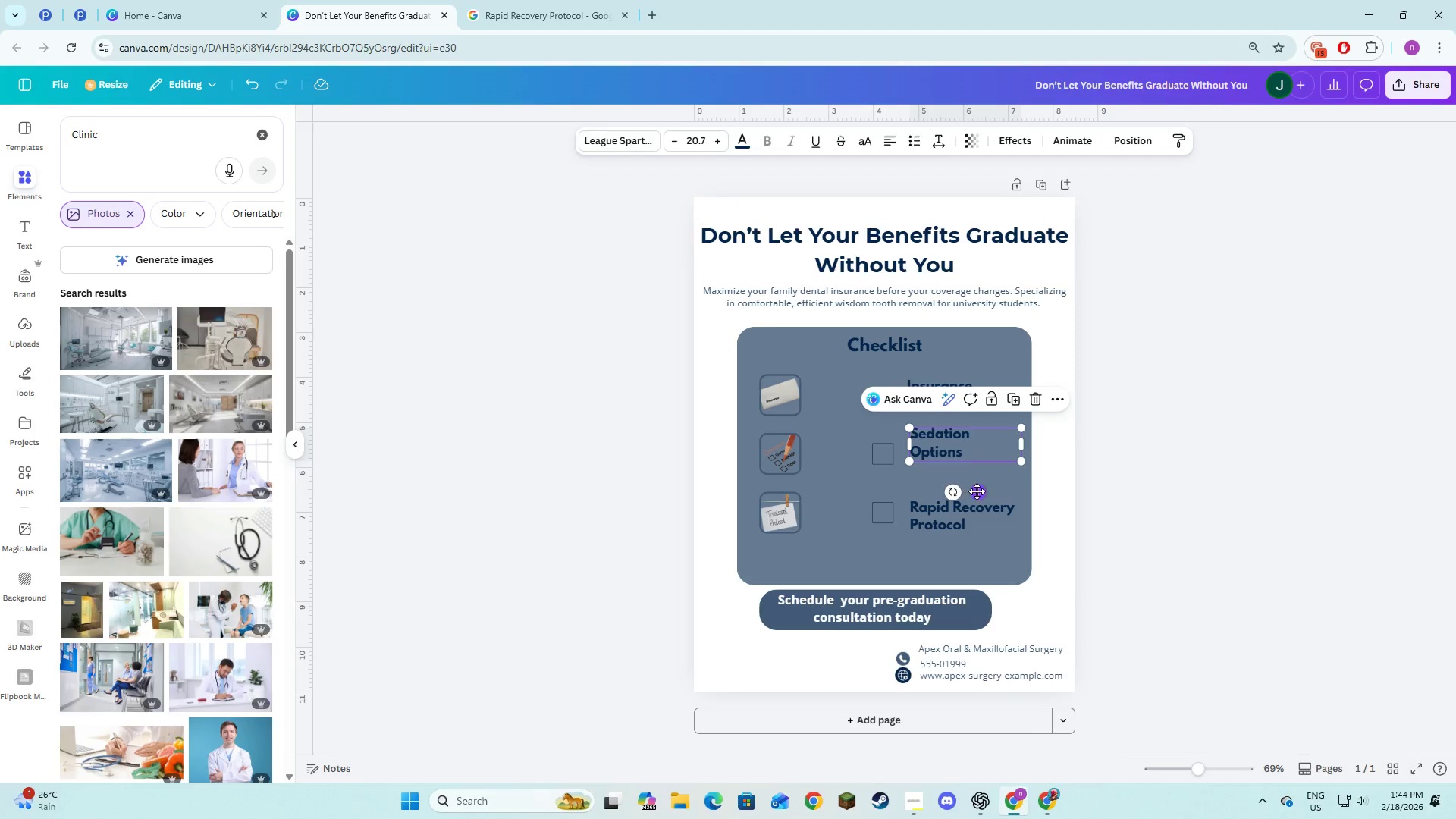 
left_click_drag(start_coordinate=[979, 492], to_coordinate=[979, 507])
 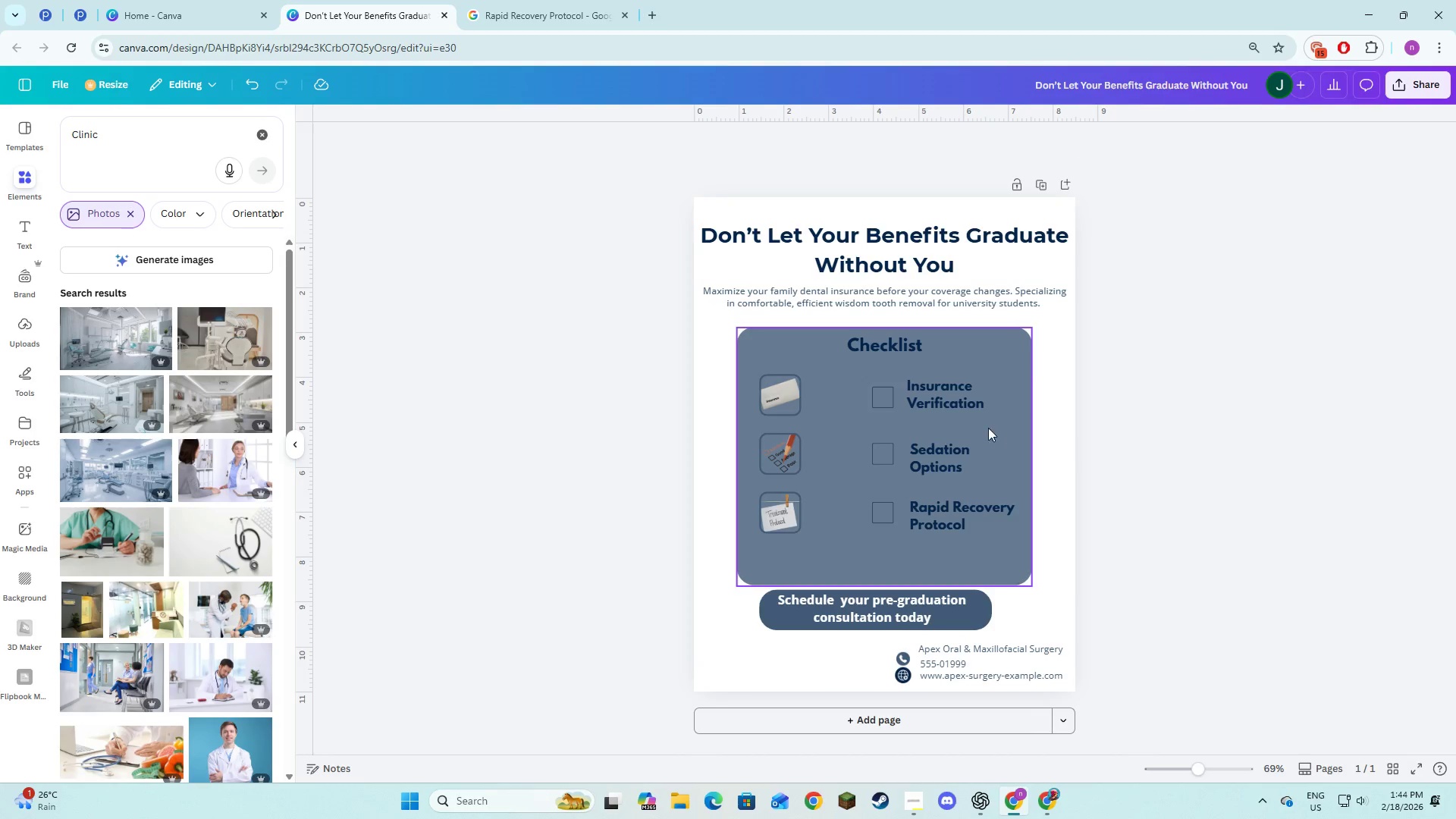 
left_click([963, 410])
 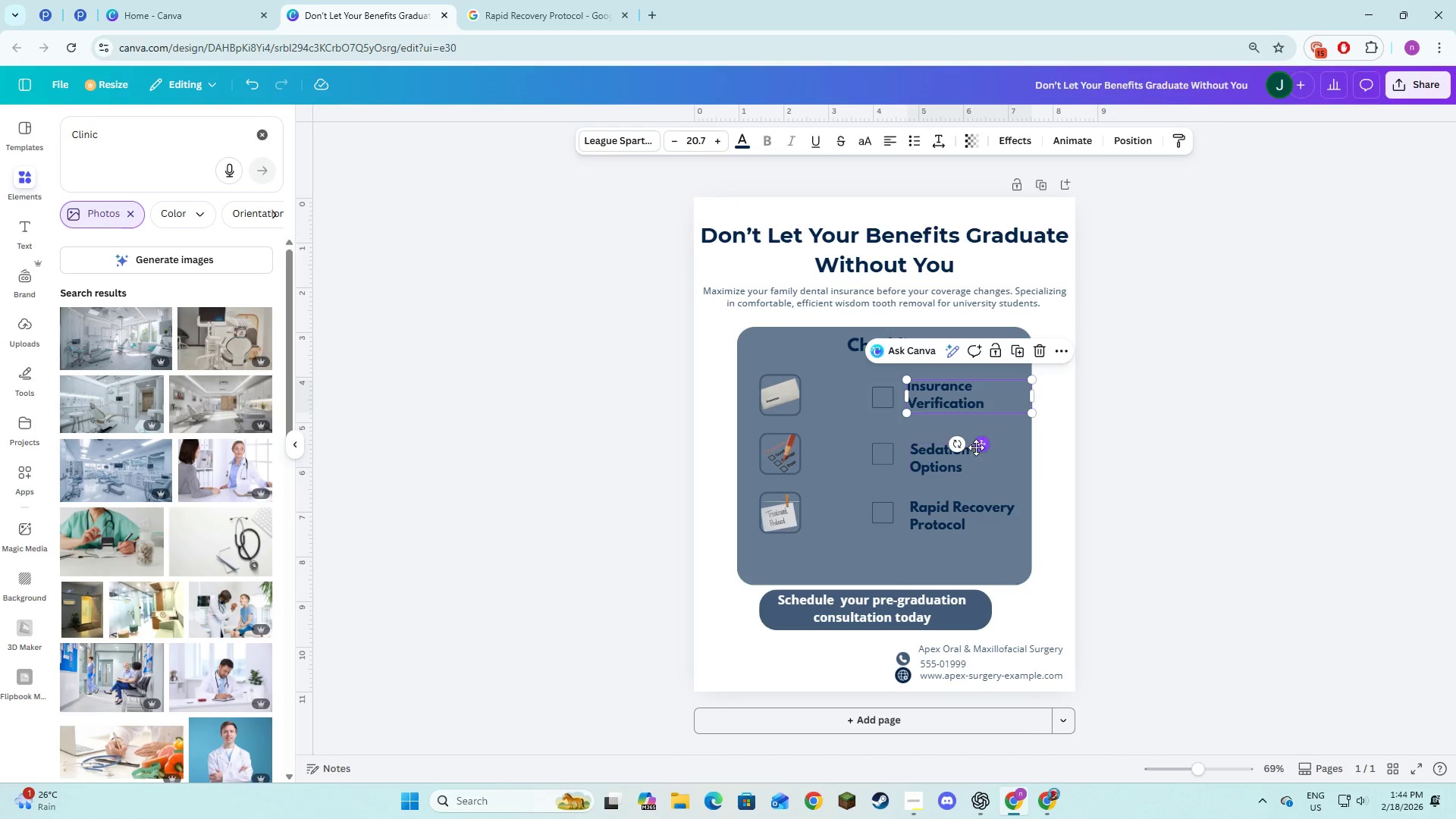 
left_click_drag(start_coordinate=[977, 447], to_coordinate=[979, 454])
 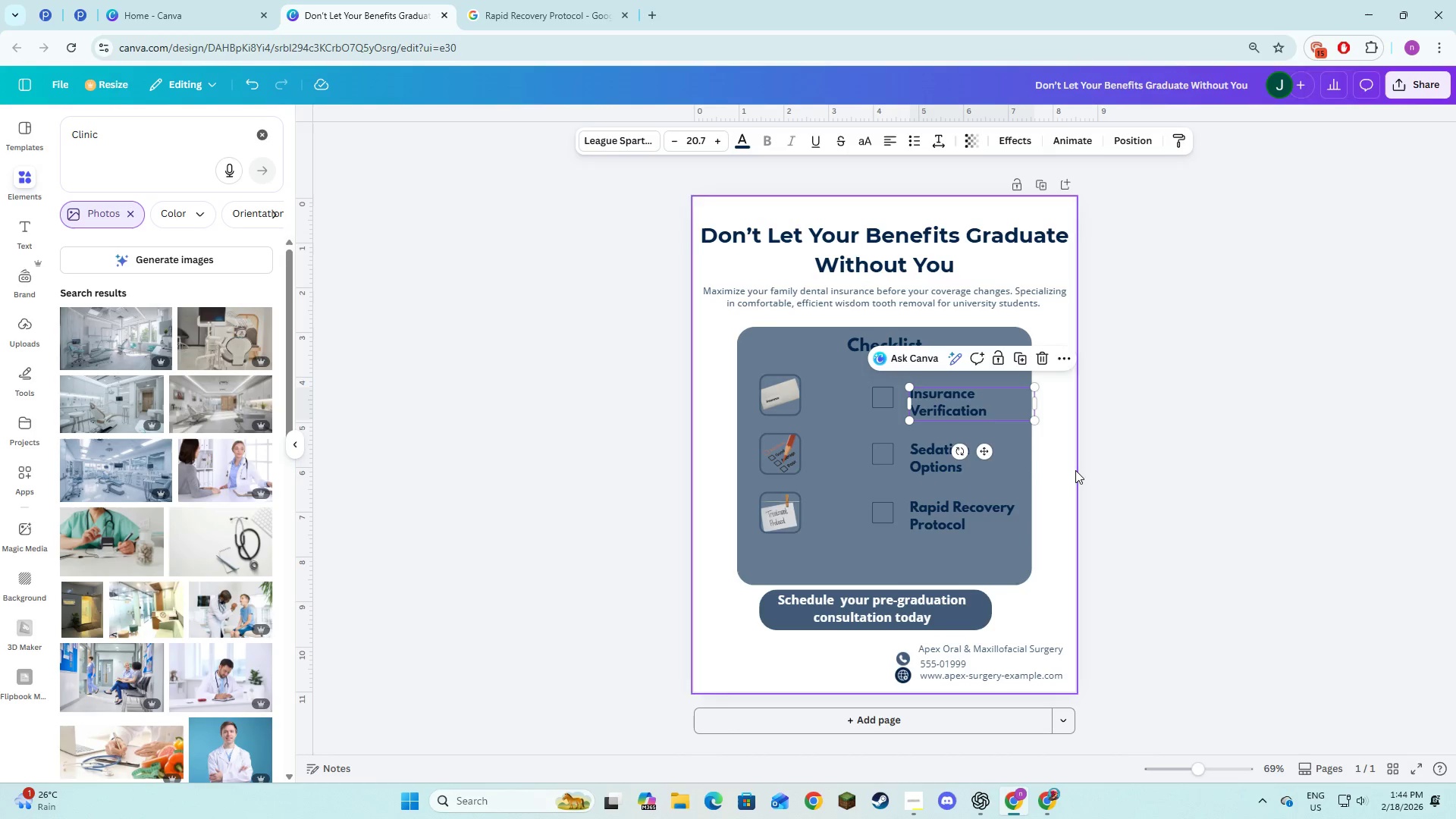 
left_click([1076, 470])
 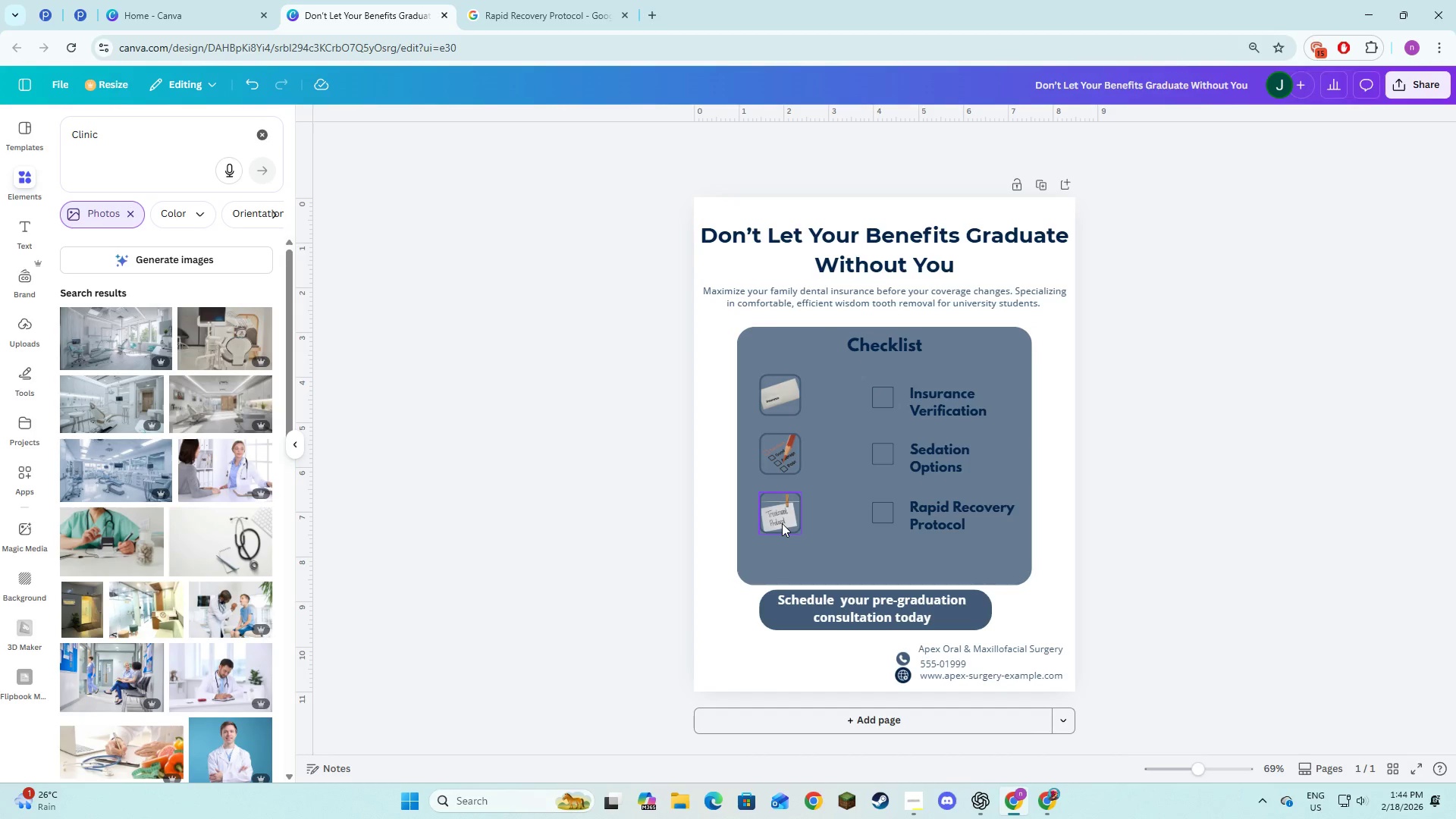 
left_click([782, 523])
 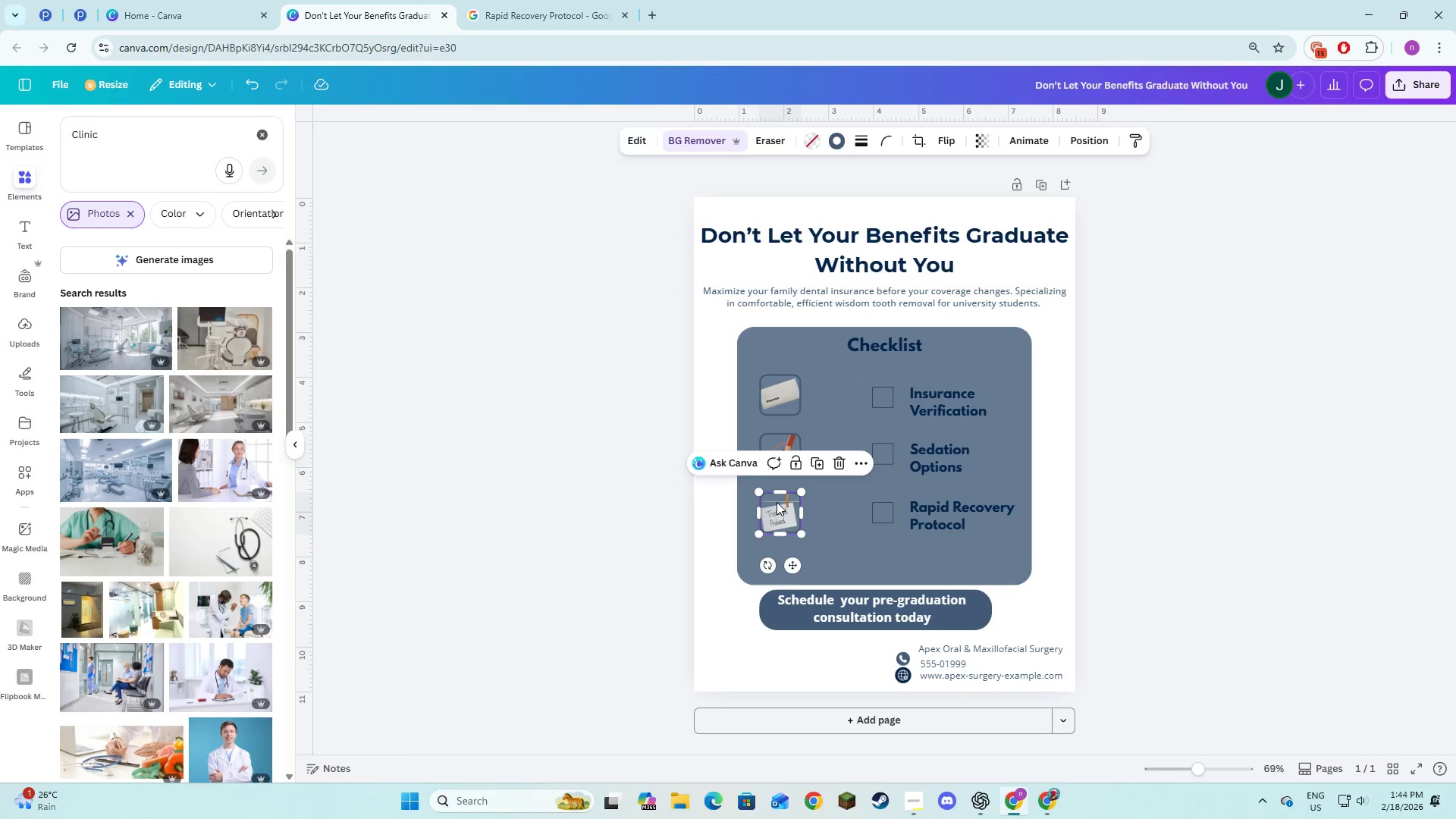 
hold_key(key=ShiftLeft, duration=1.5)
left_click([777, 442])
 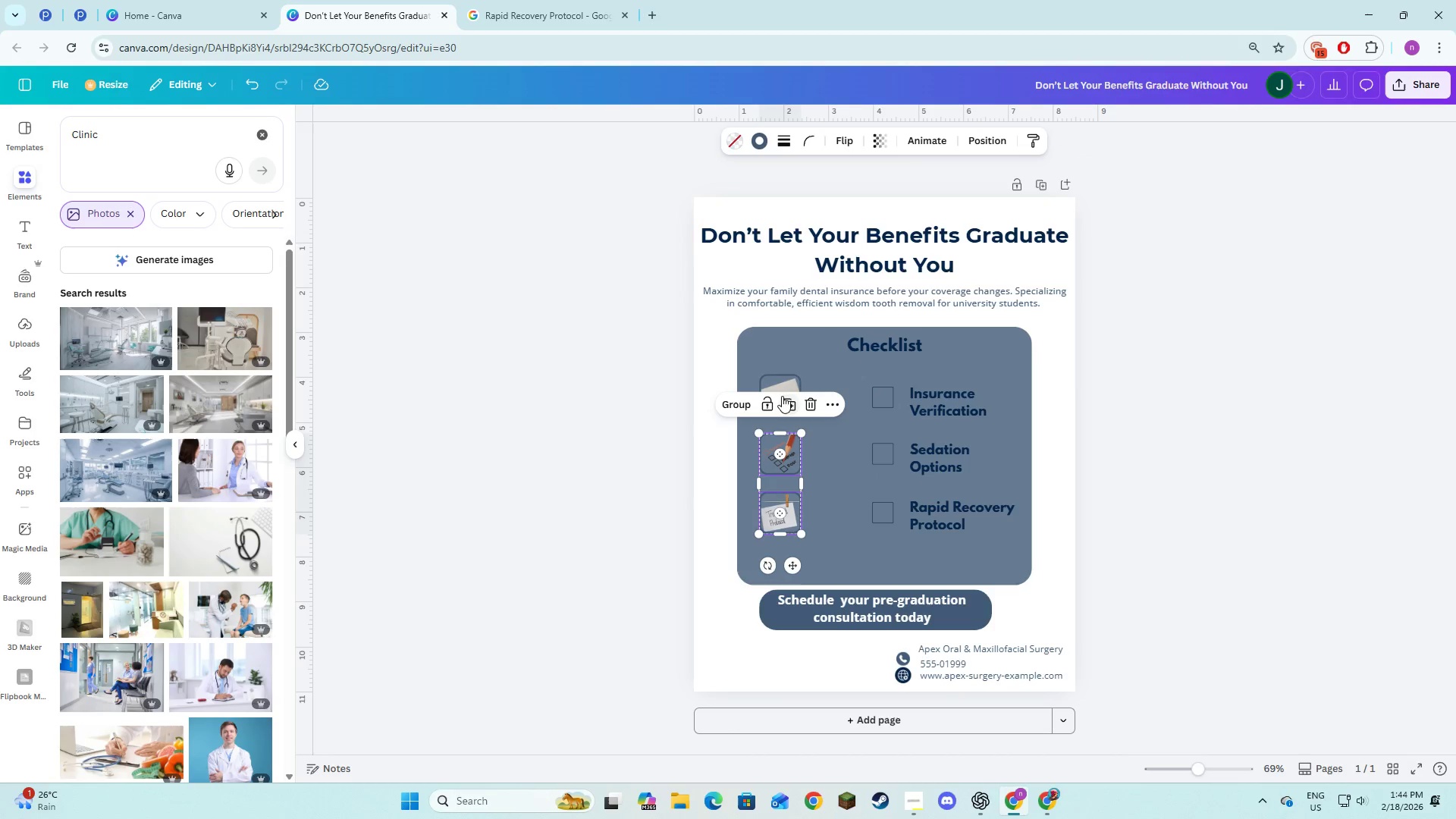 
hold_key(key=ShiftLeft, duration=0.42)
left_click([783, 388])
 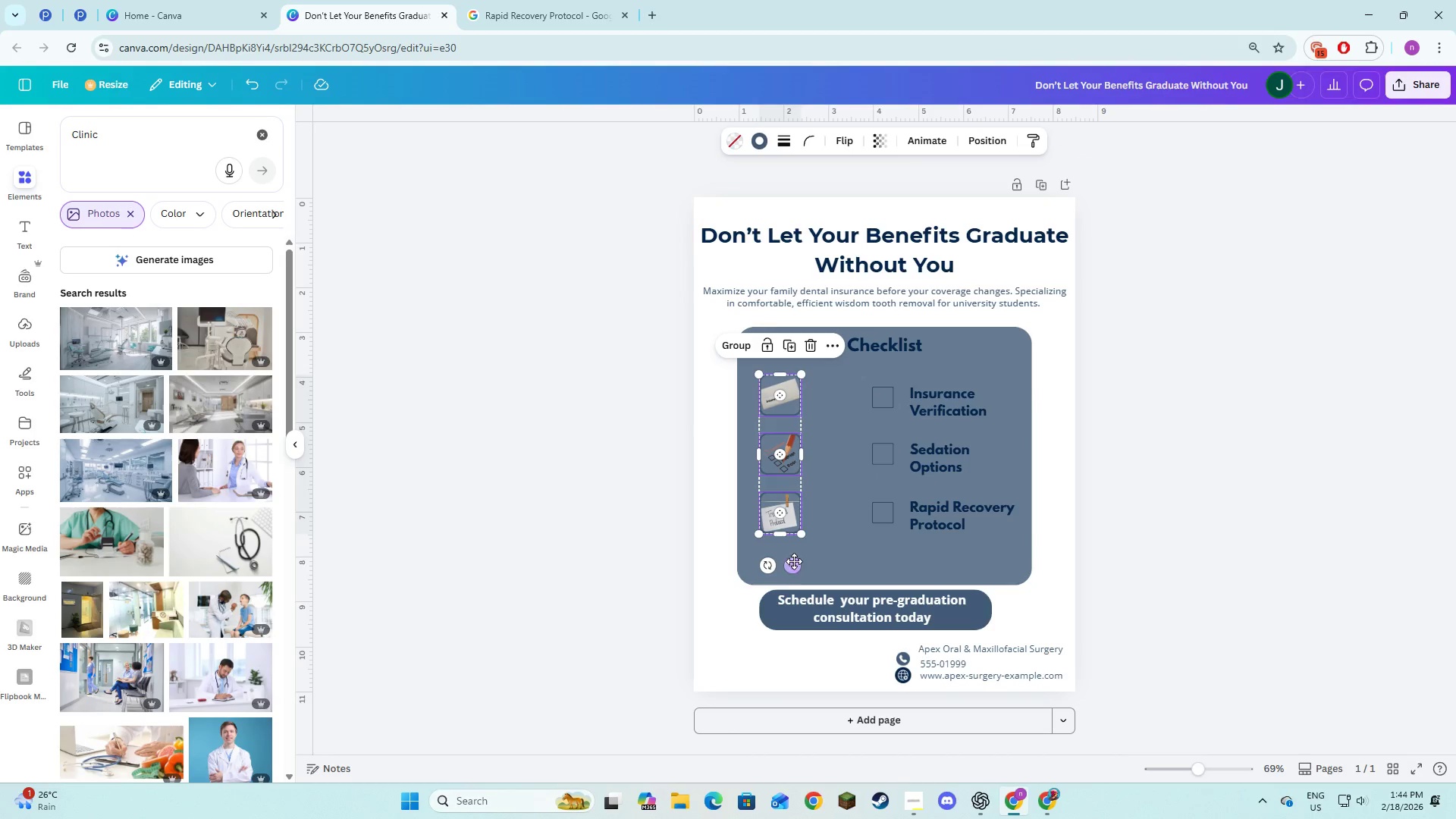 
left_click_drag(start_coordinate=[792, 563], to_coordinate=[796, 573])
 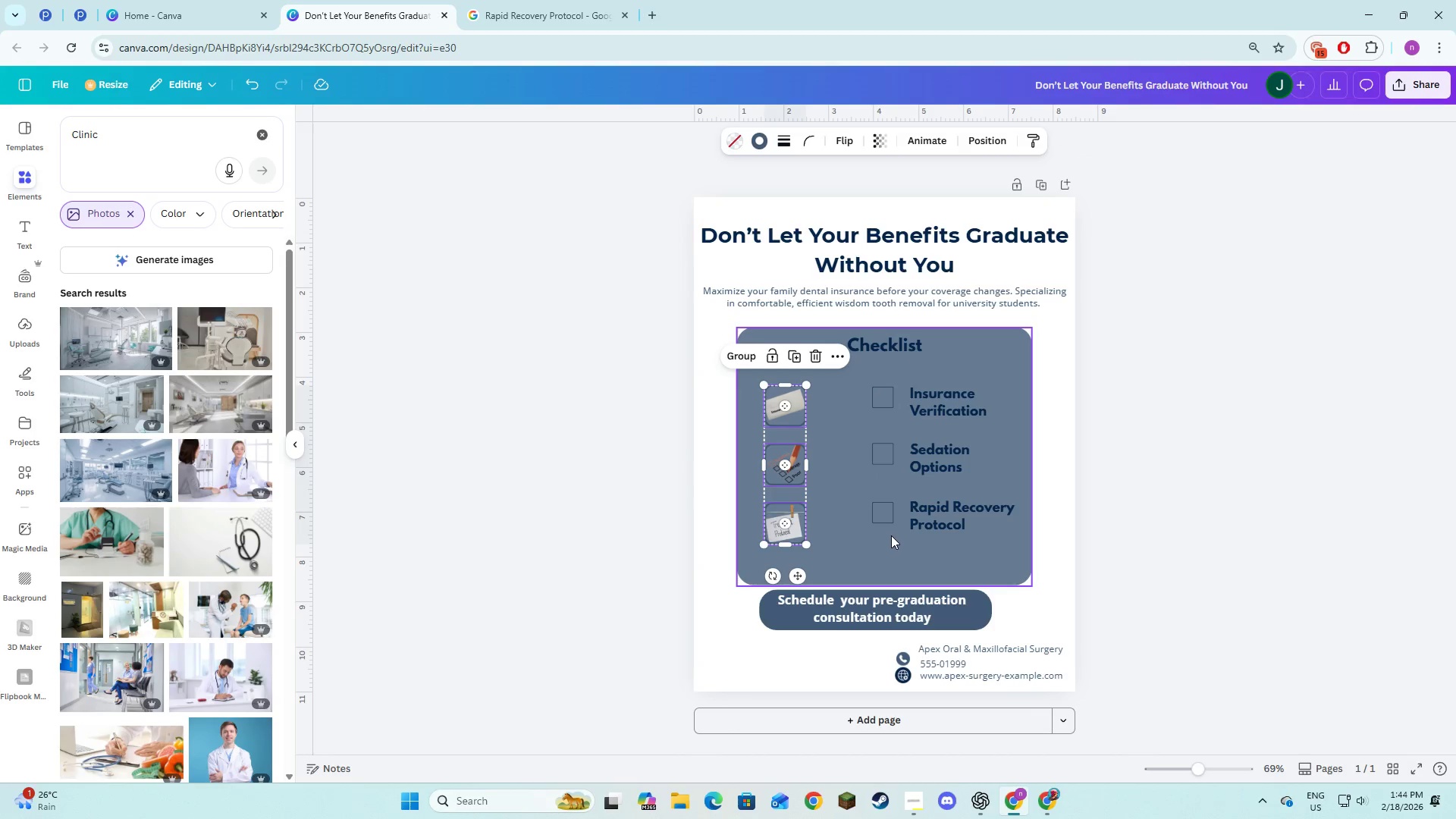 
left_click([1126, 529])
 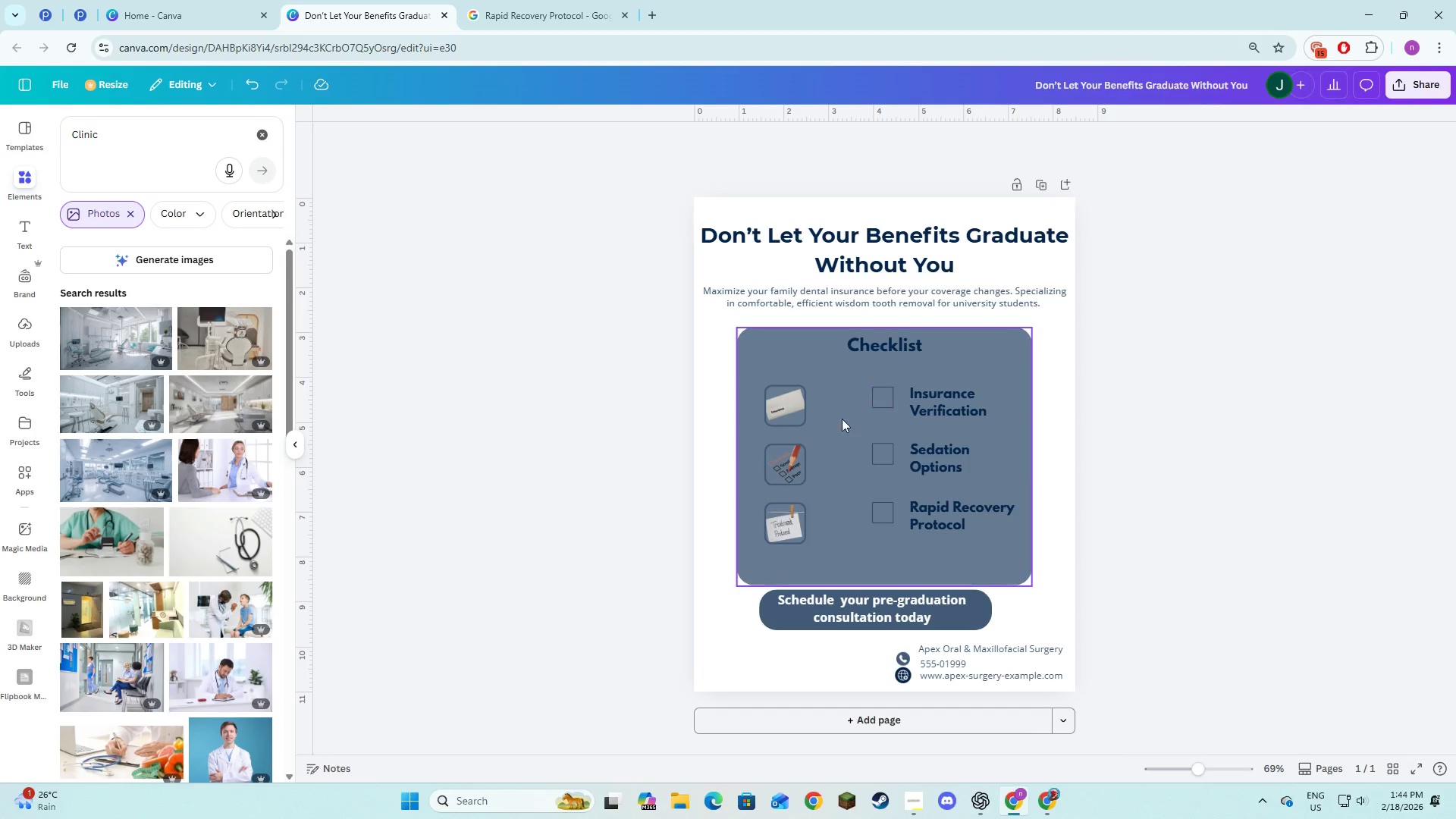 
wait(6.16)
 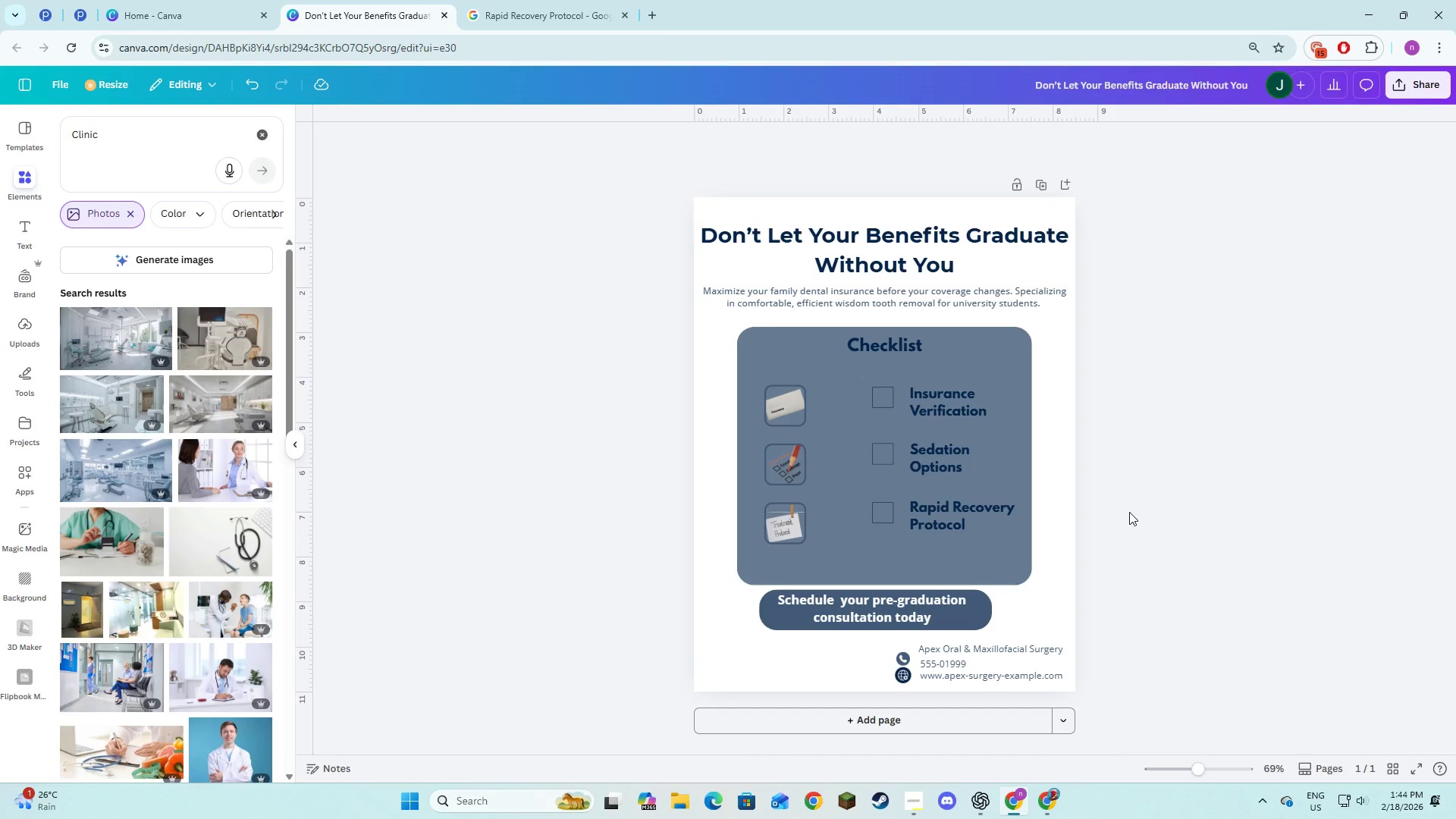 
left_click([795, 416])
 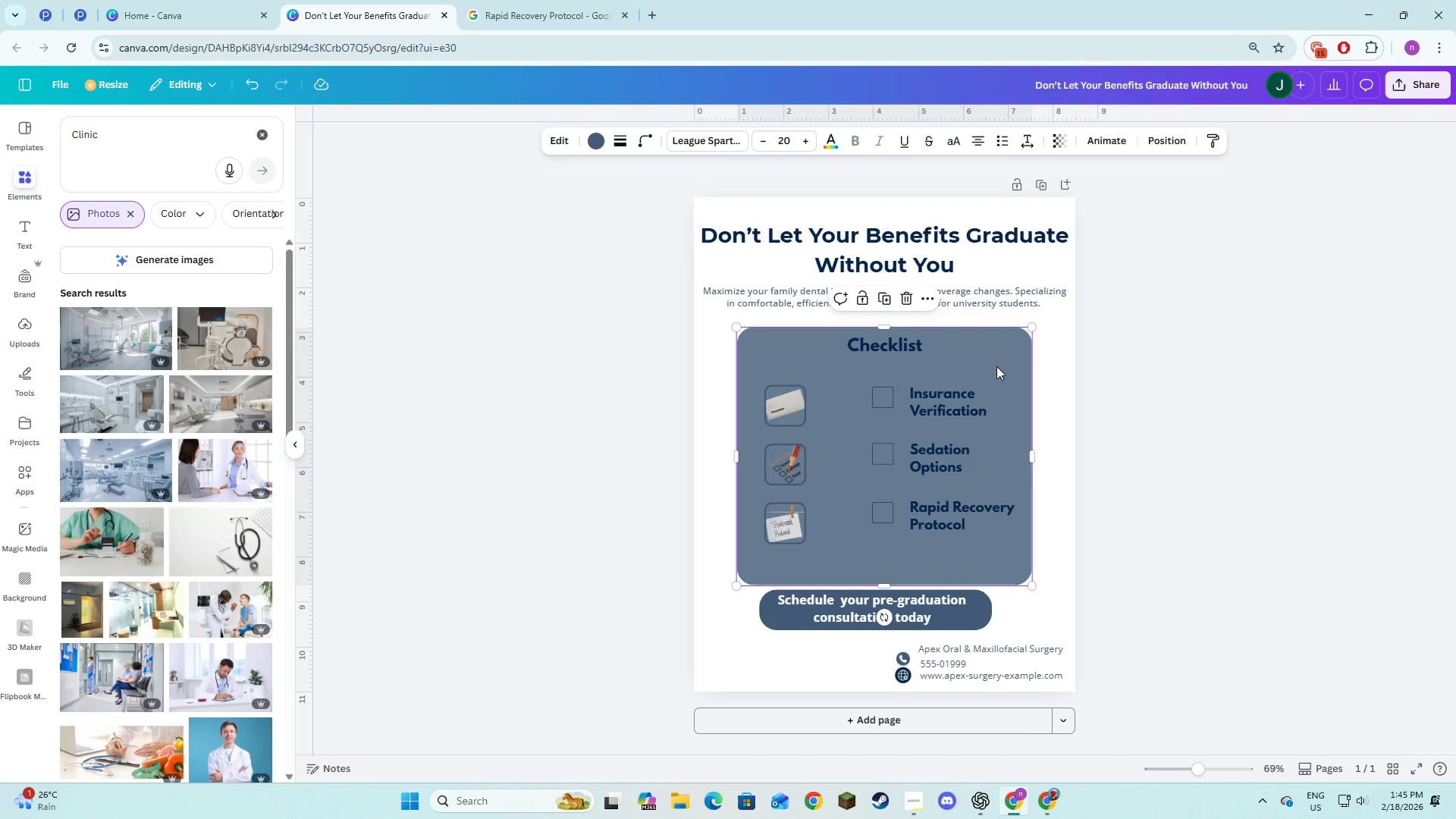 
key(Backspace)
 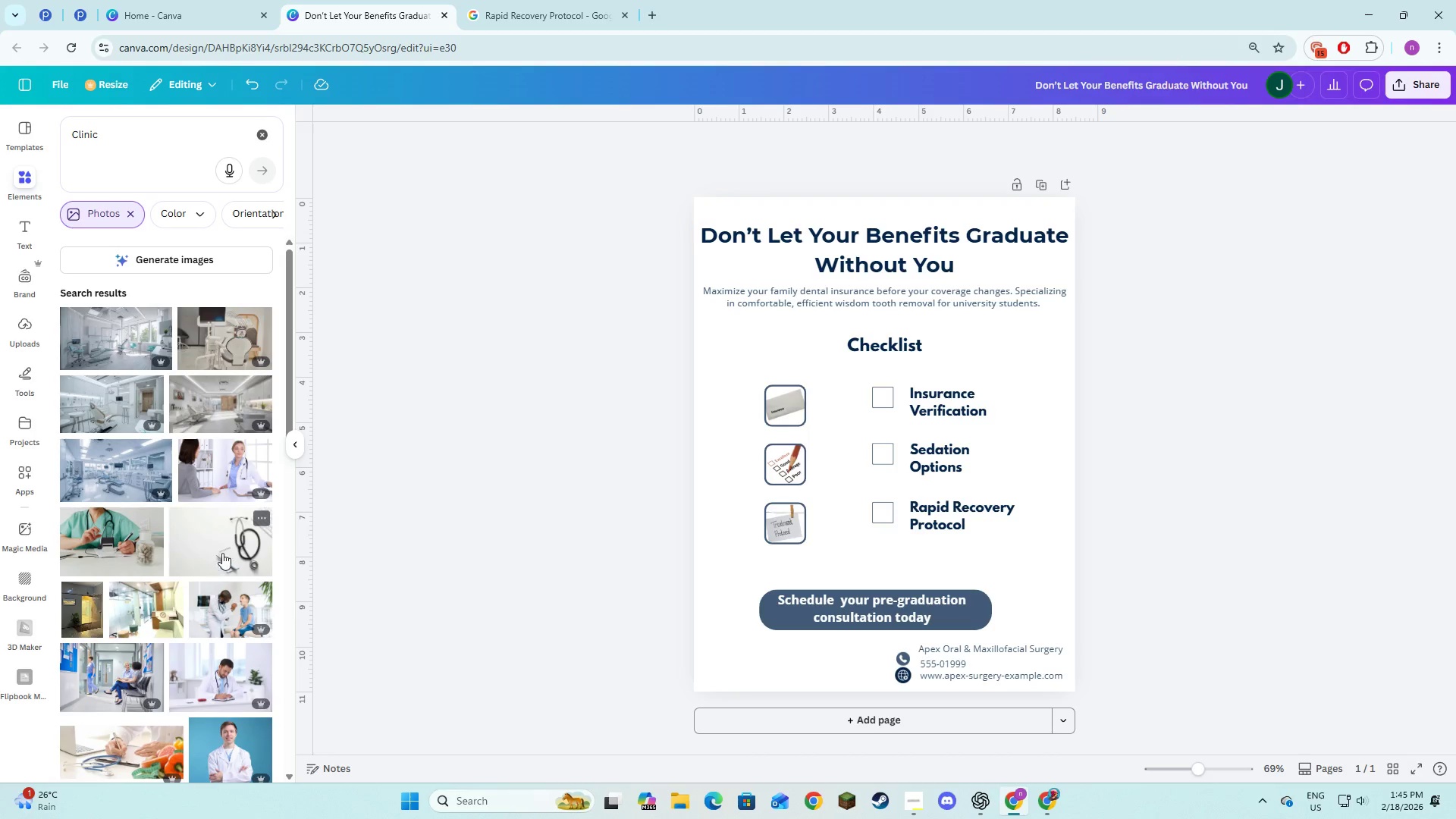 
wait(5.02)
 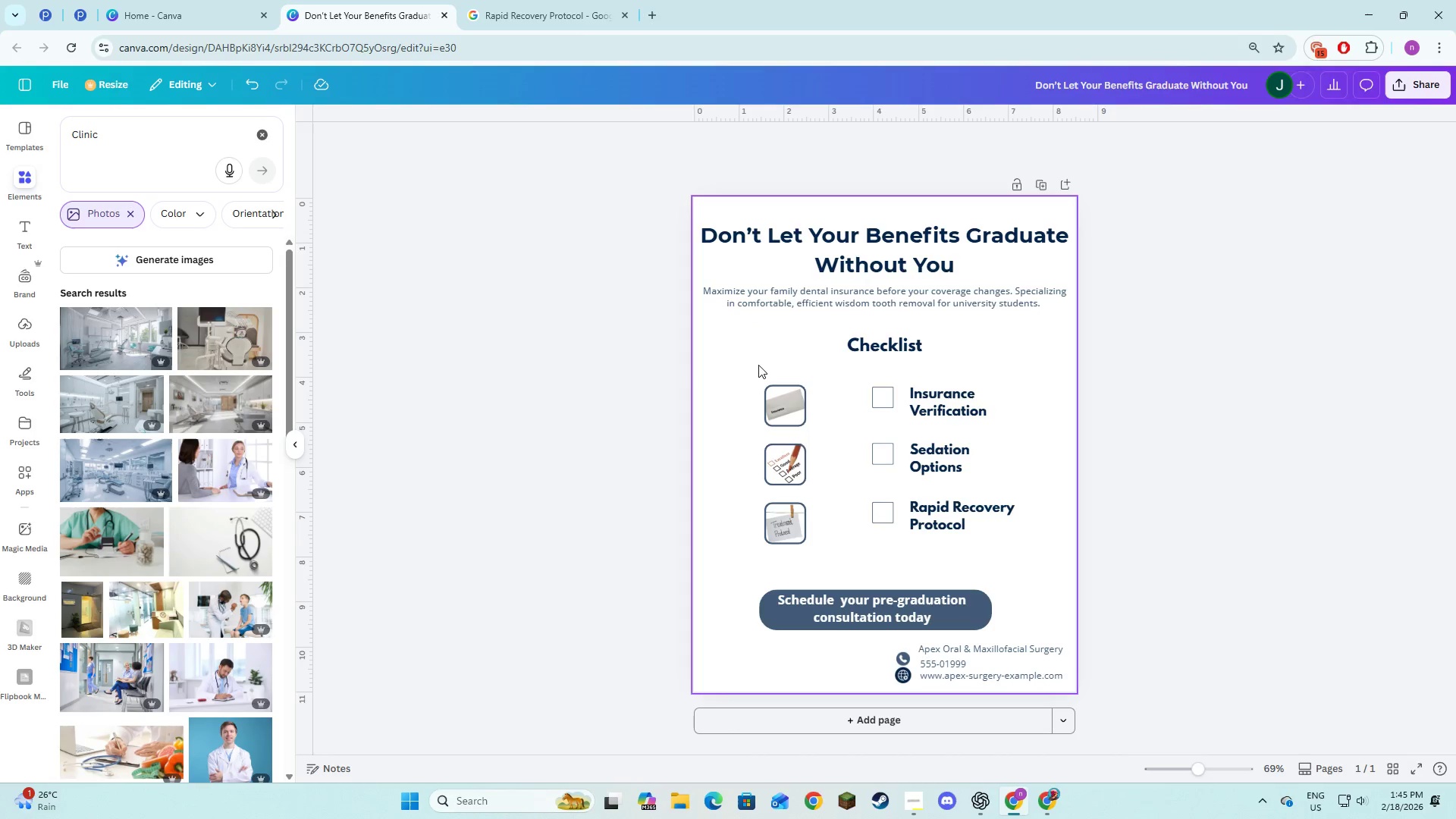 
scroll: coordinate [180, 699], scroll_direction: down, amount: 8.0
 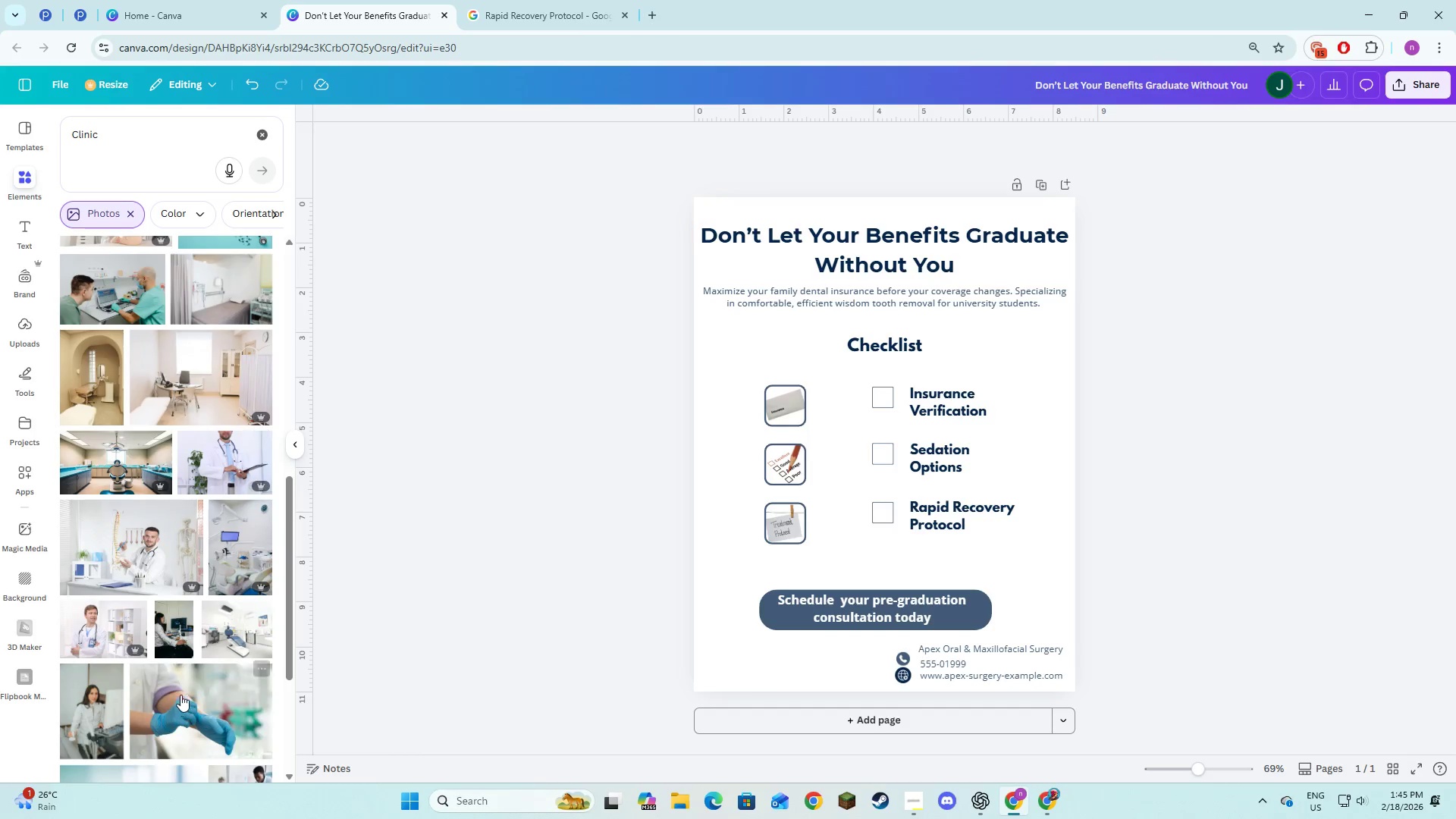 
mouse_move([192, 680])
 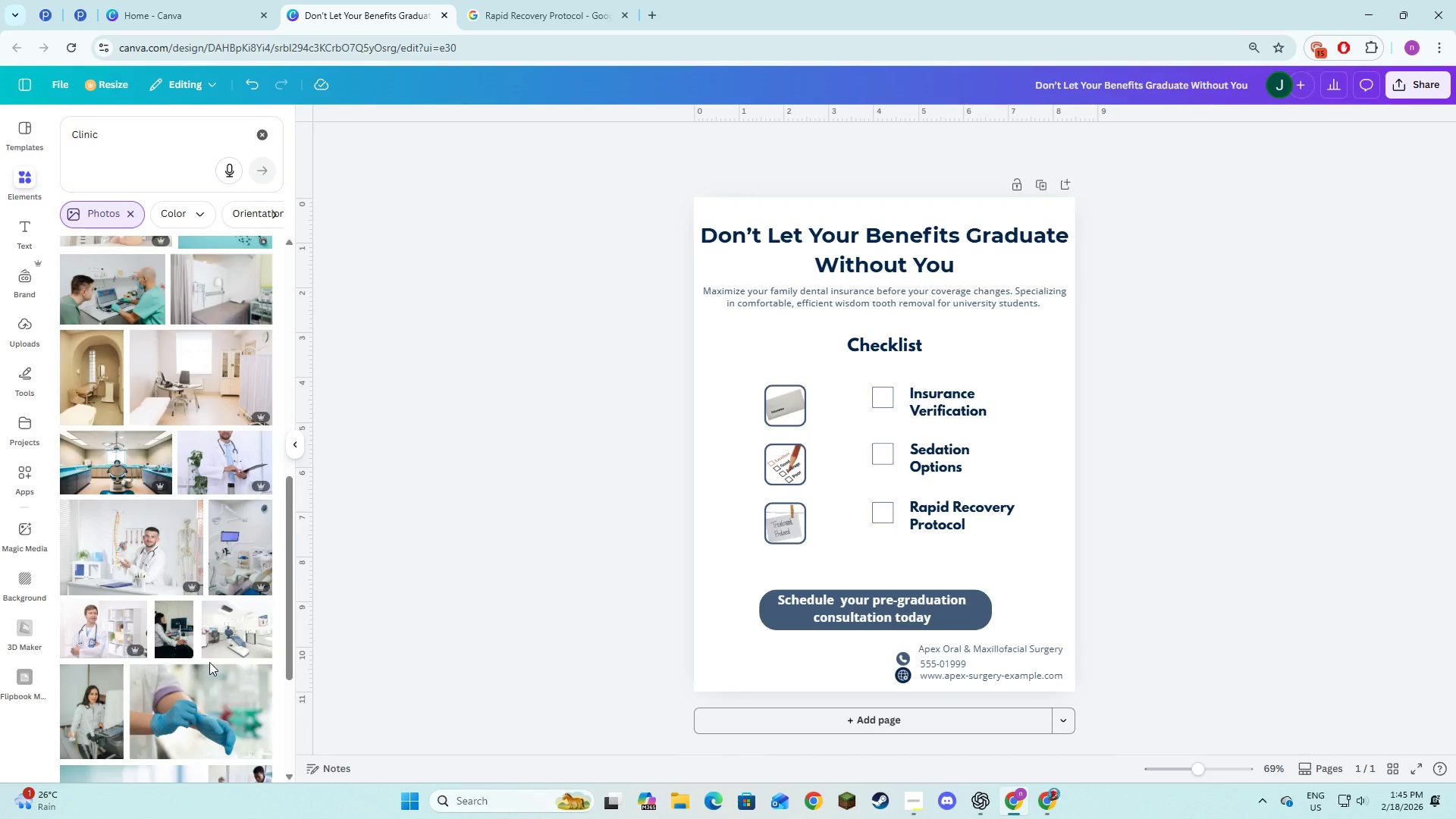 
scroll: coordinate [209, 662], scroll_direction: down, amount: 2.0
 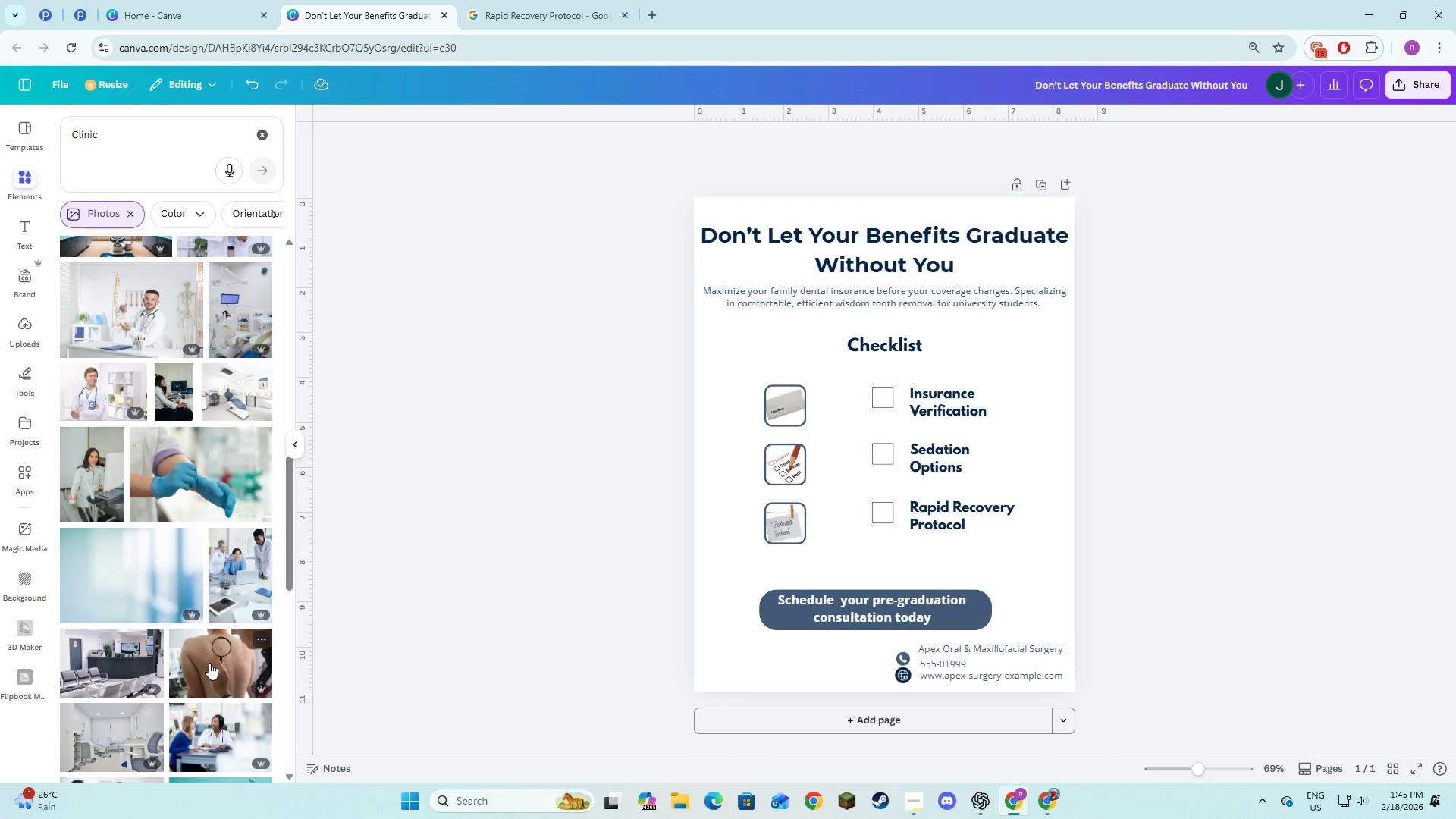 
scroll: coordinate [200, 404], scroll_direction: up, amount: 12.0
 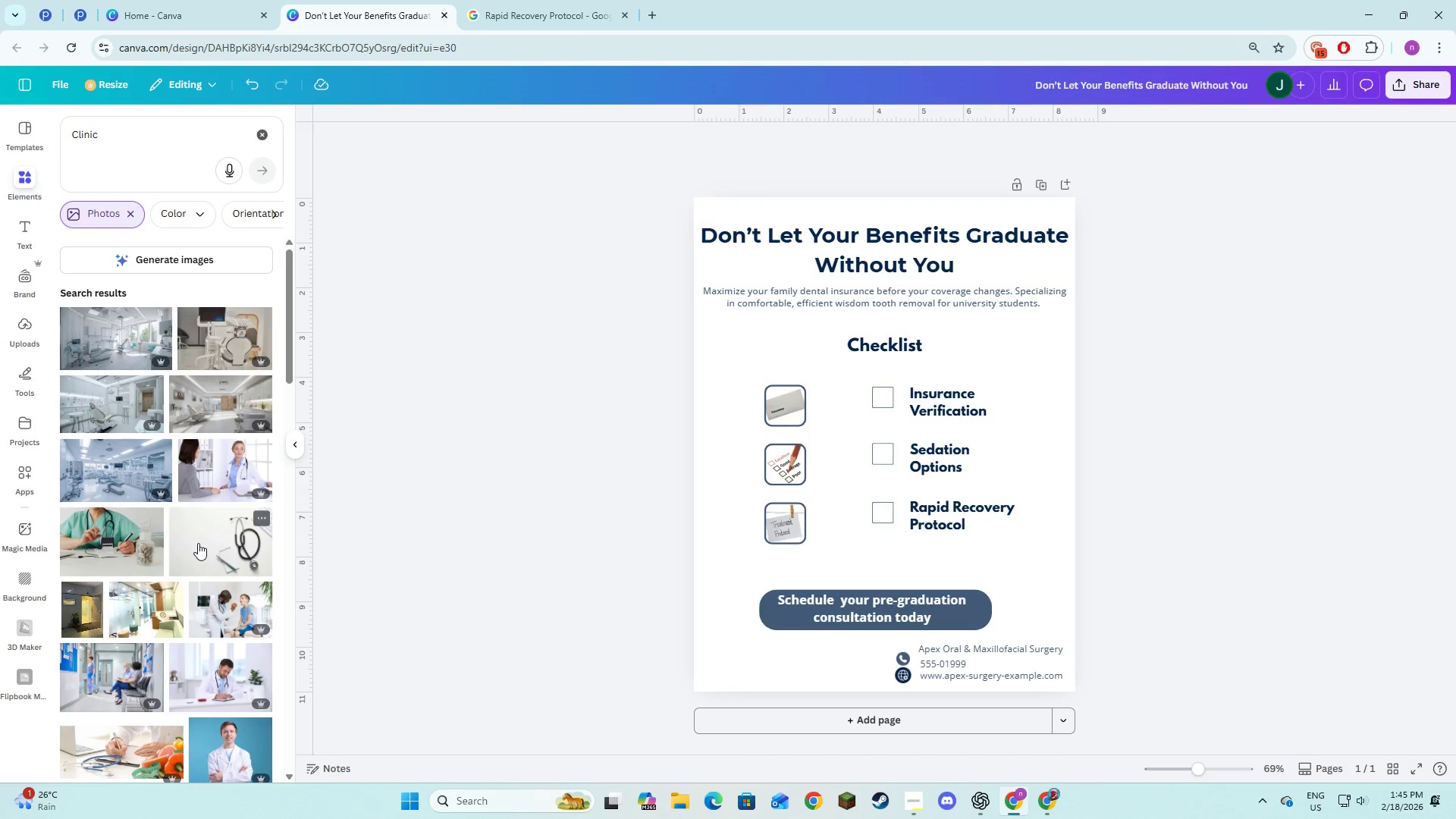 
left_click([142, 538])
 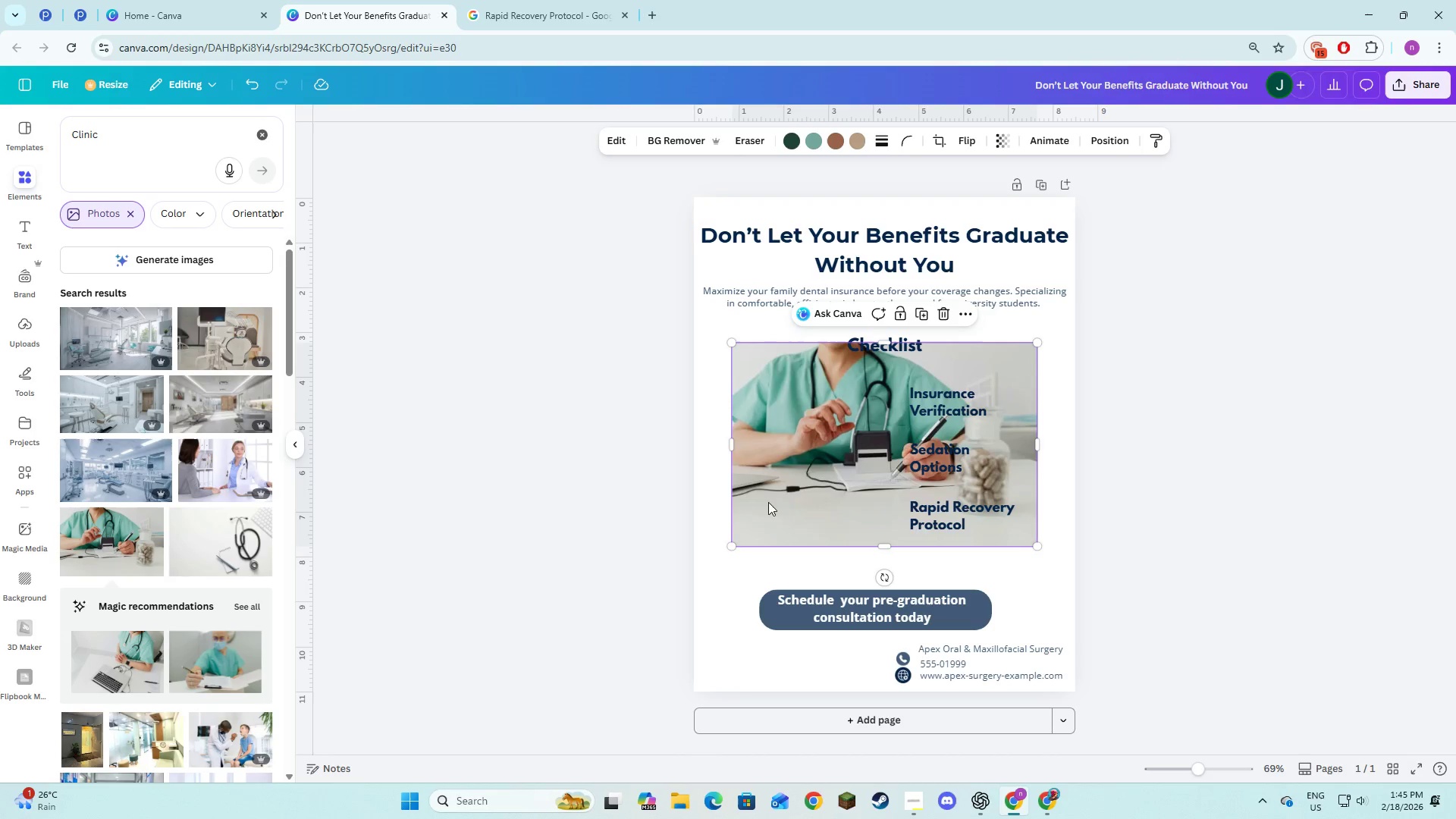 
left_click_drag(start_coordinate=[755, 518], to_coordinate=[719, 518])
 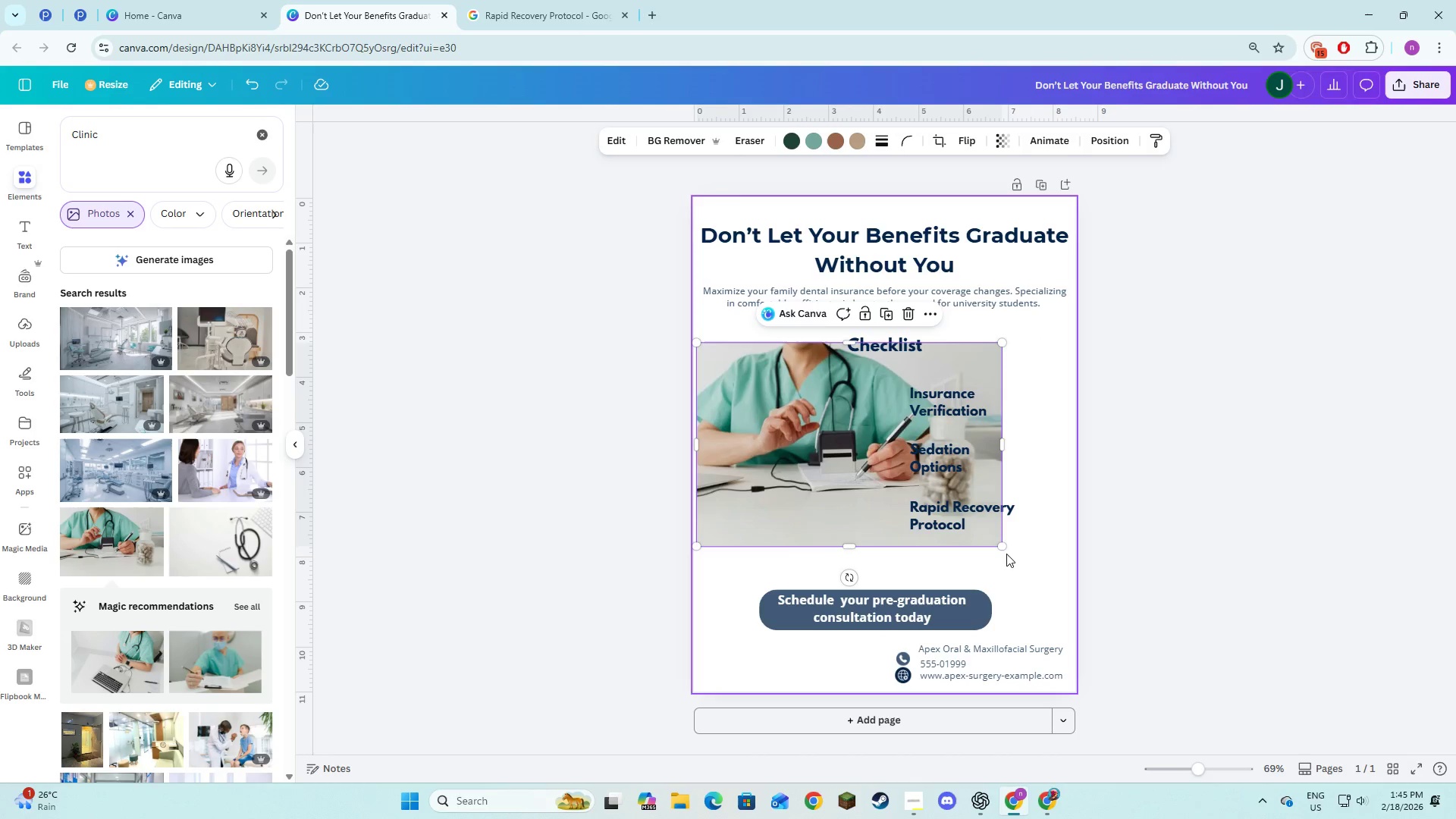 
left_click_drag(start_coordinate=[1000, 549], to_coordinate=[1072, 603])
 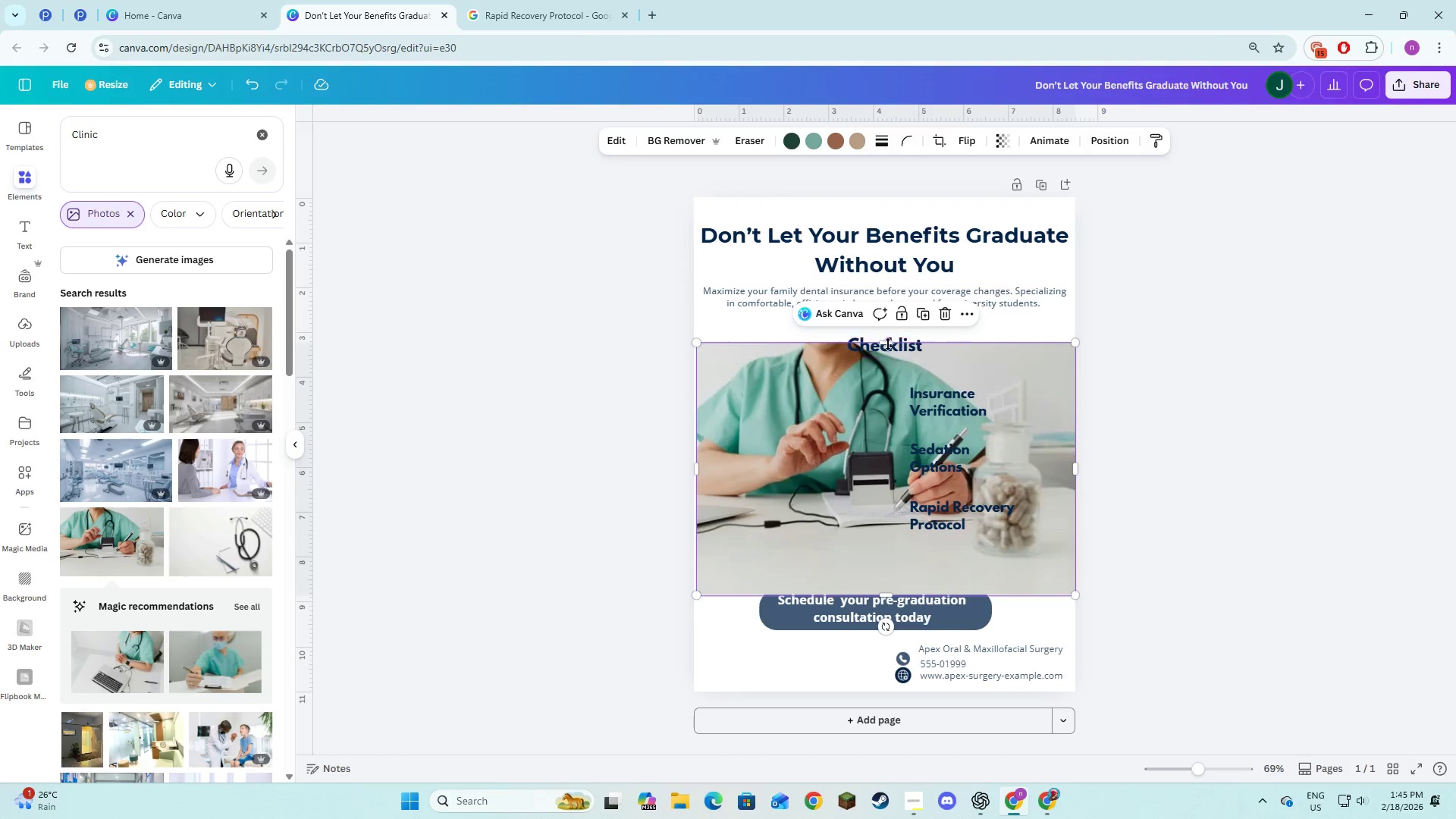 
left_click_drag(start_coordinate=[886, 343], to_coordinate=[893, 329])
 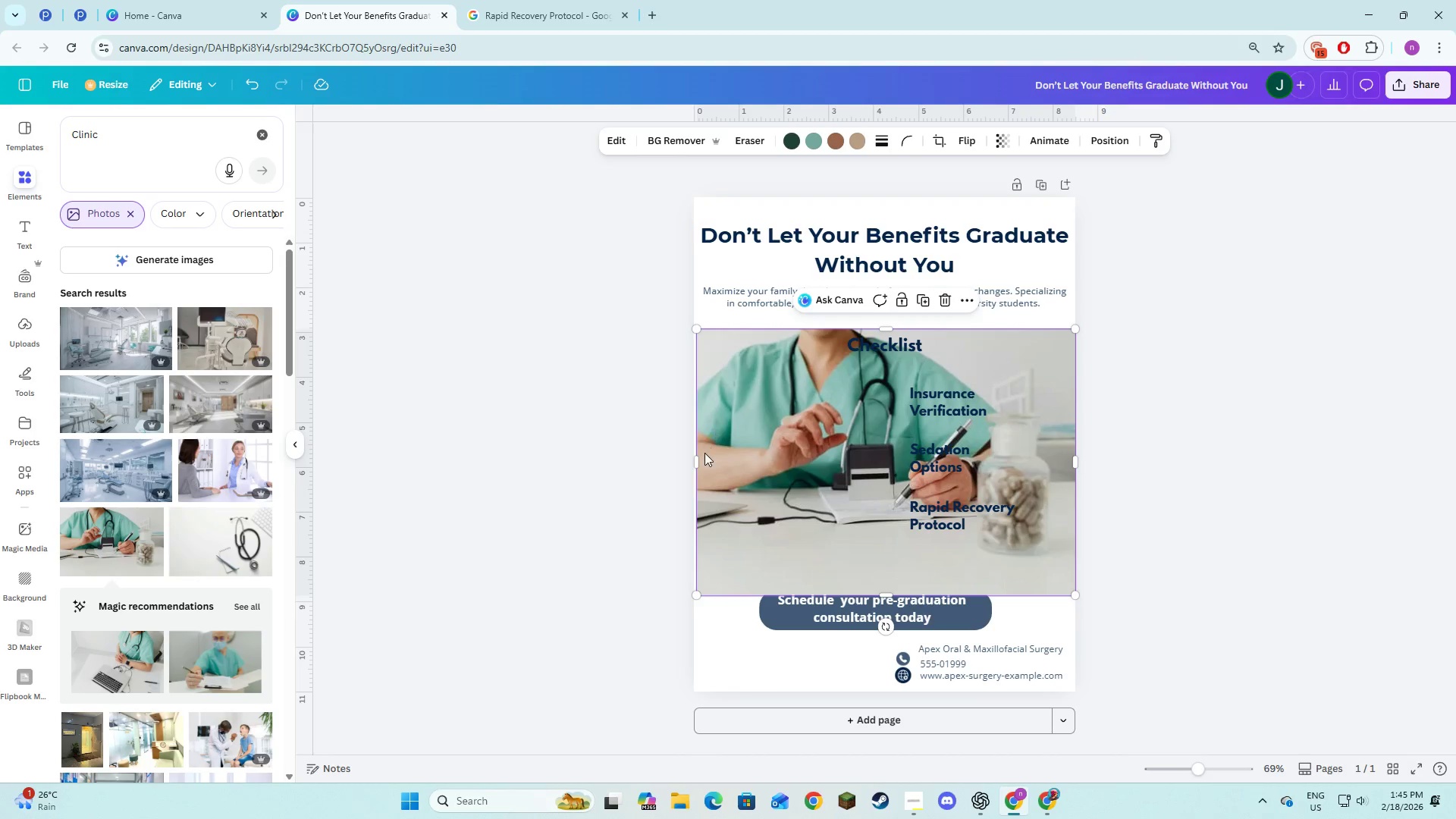 
left_click_drag(start_coordinate=[700, 460], to_coordinate=[694, 460])
 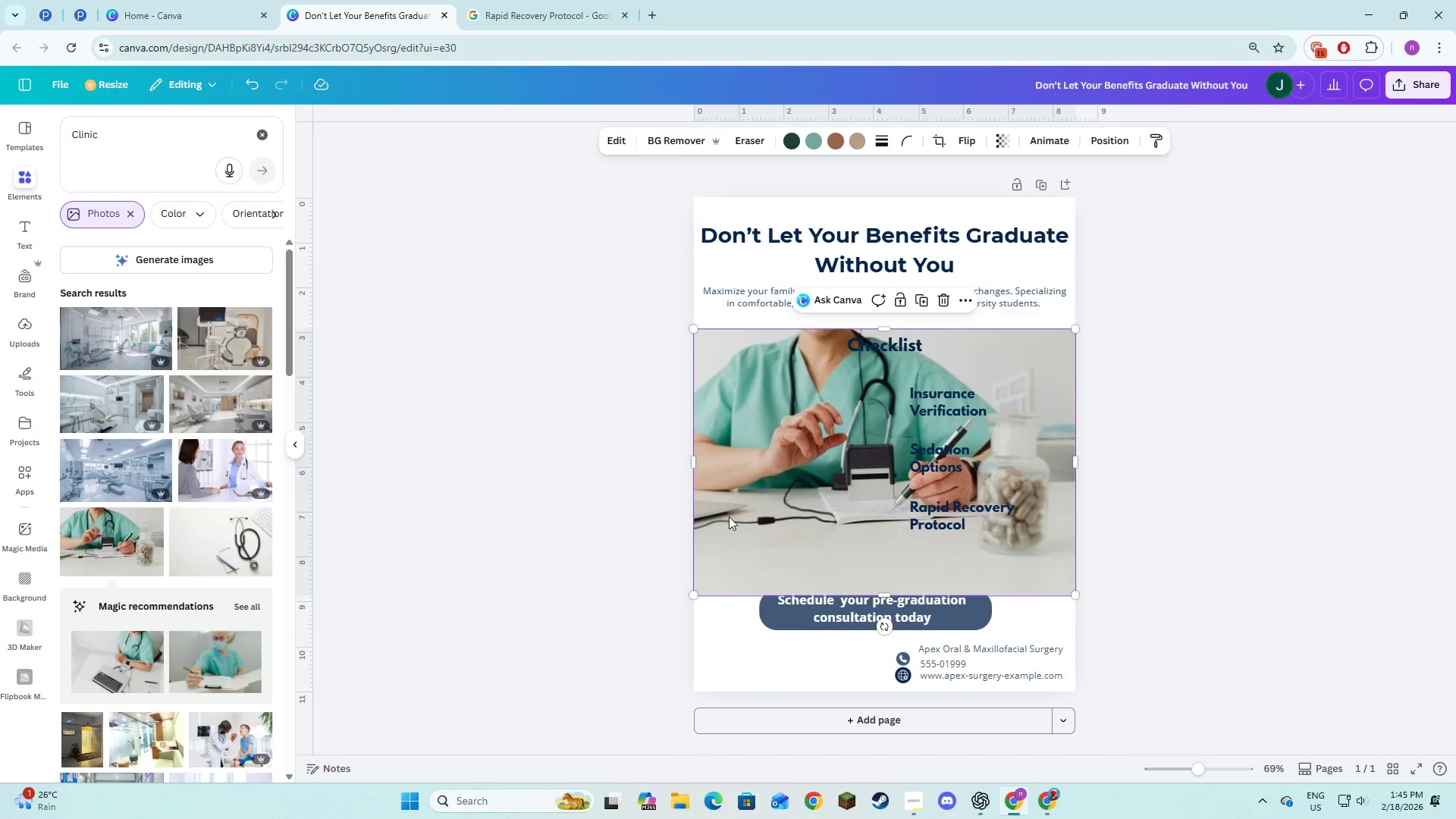 
right_click([730, 520])
 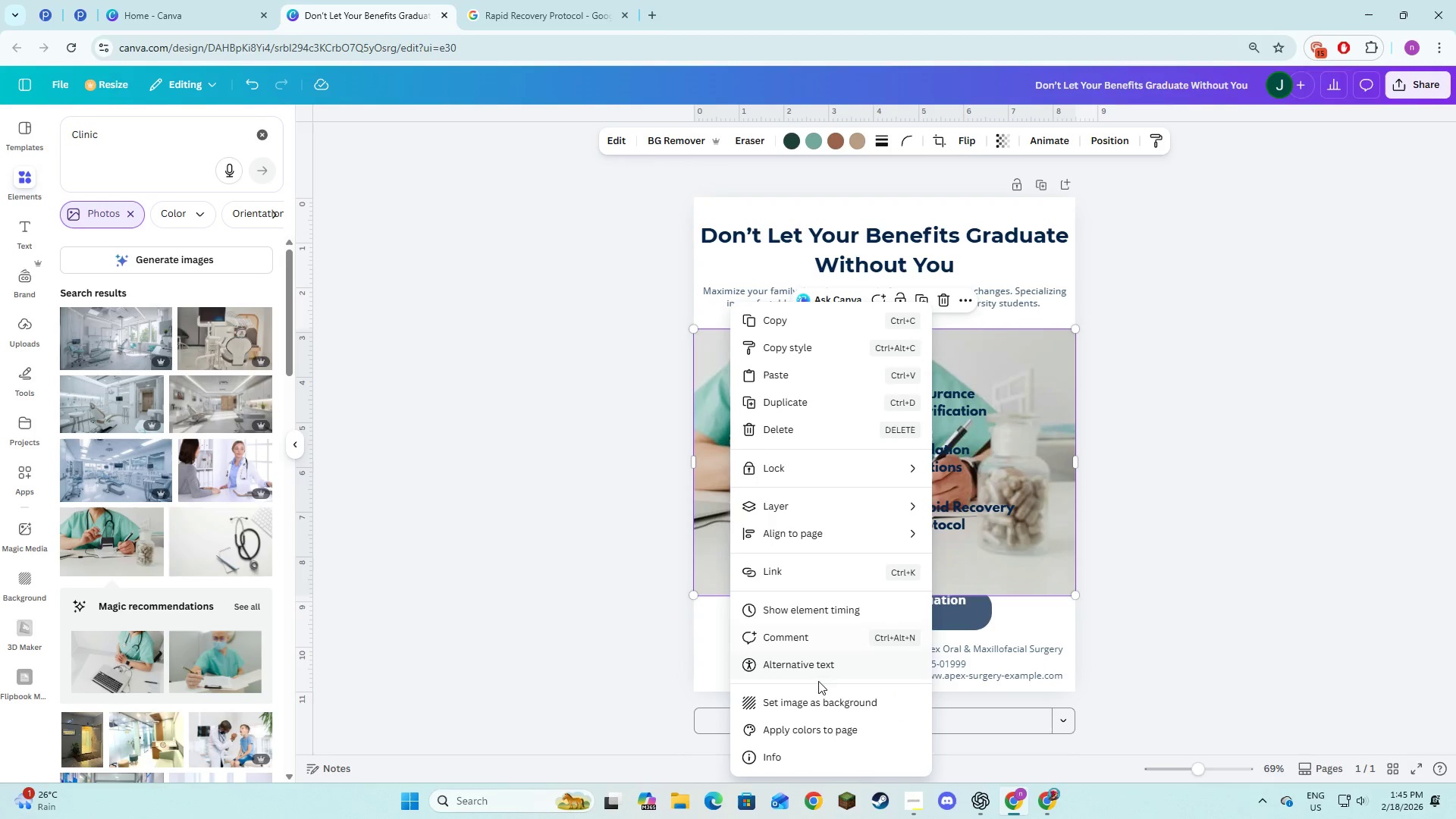 
left_click([819, 698])
 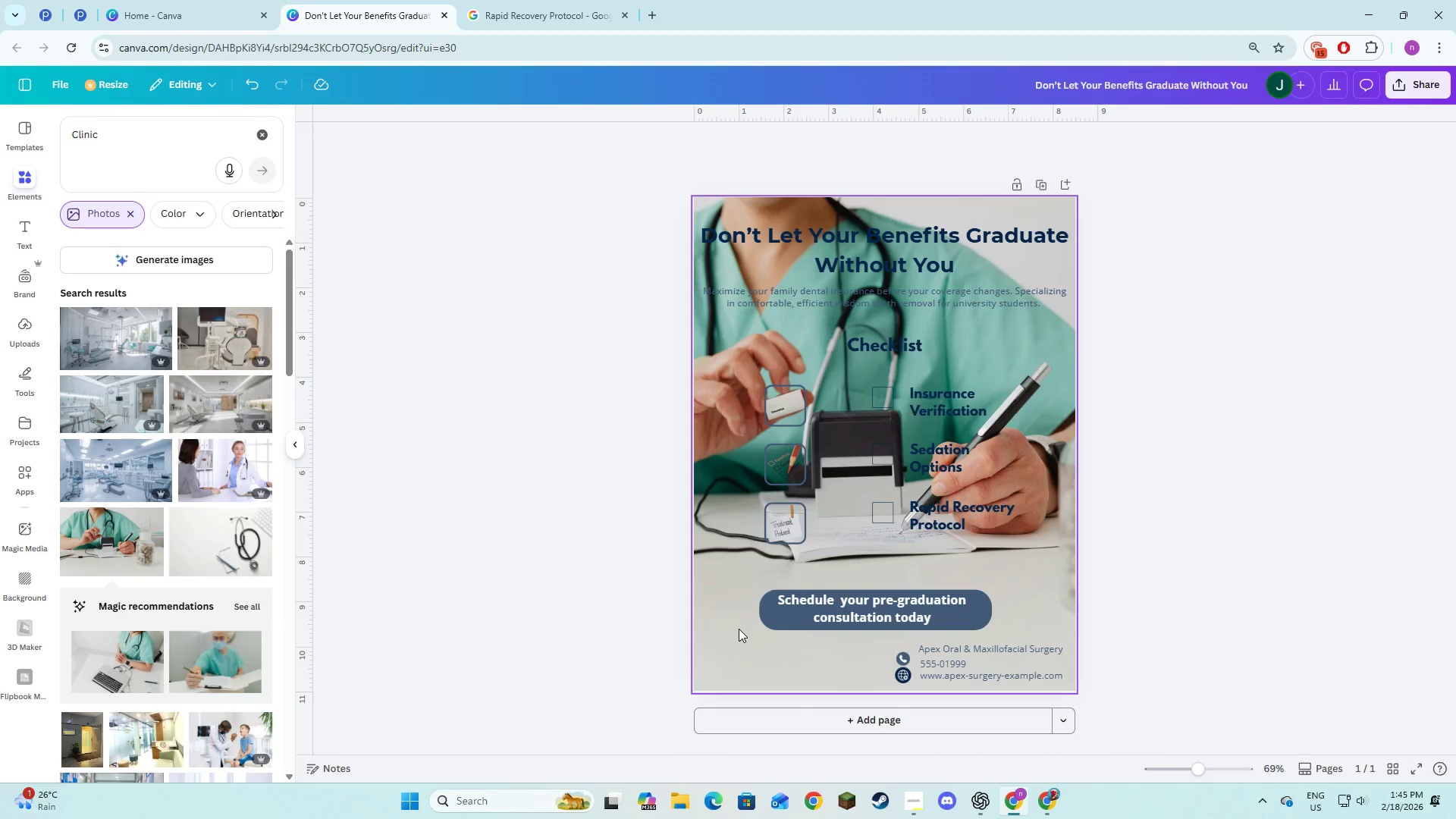 
left_click([739, 628])
 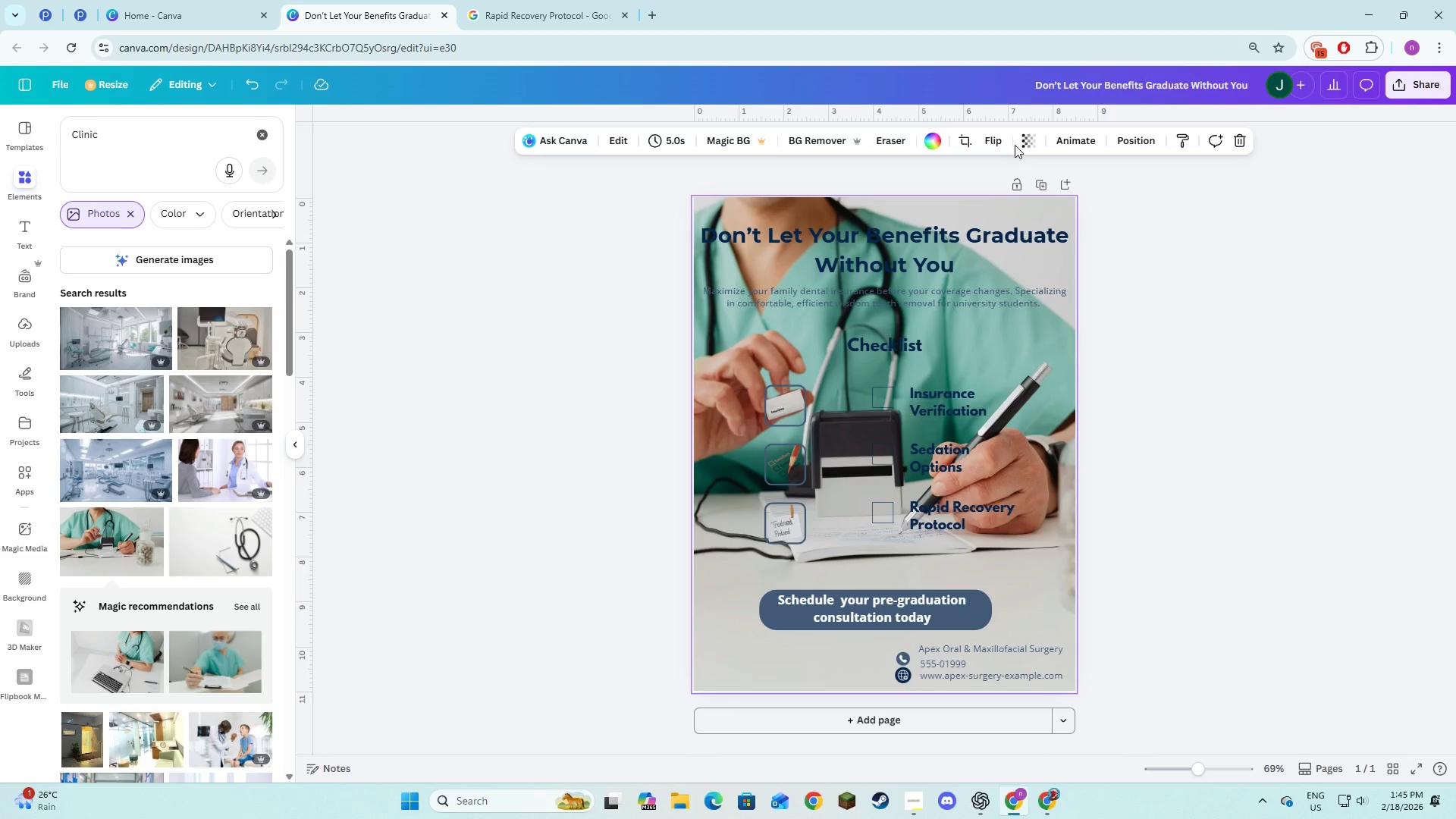 
left_click([1031, 129])
 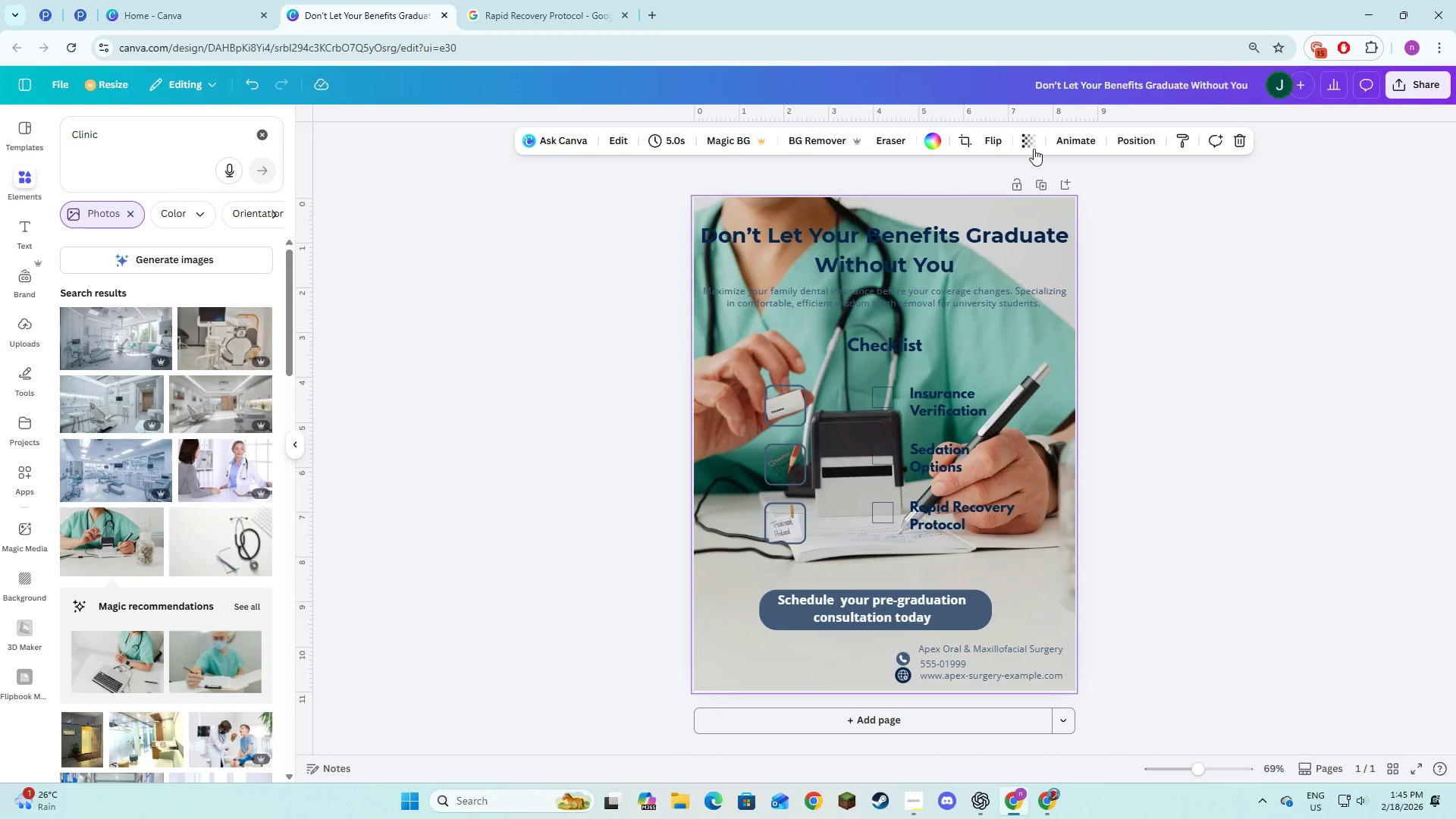 
left_click([1034, 146])
 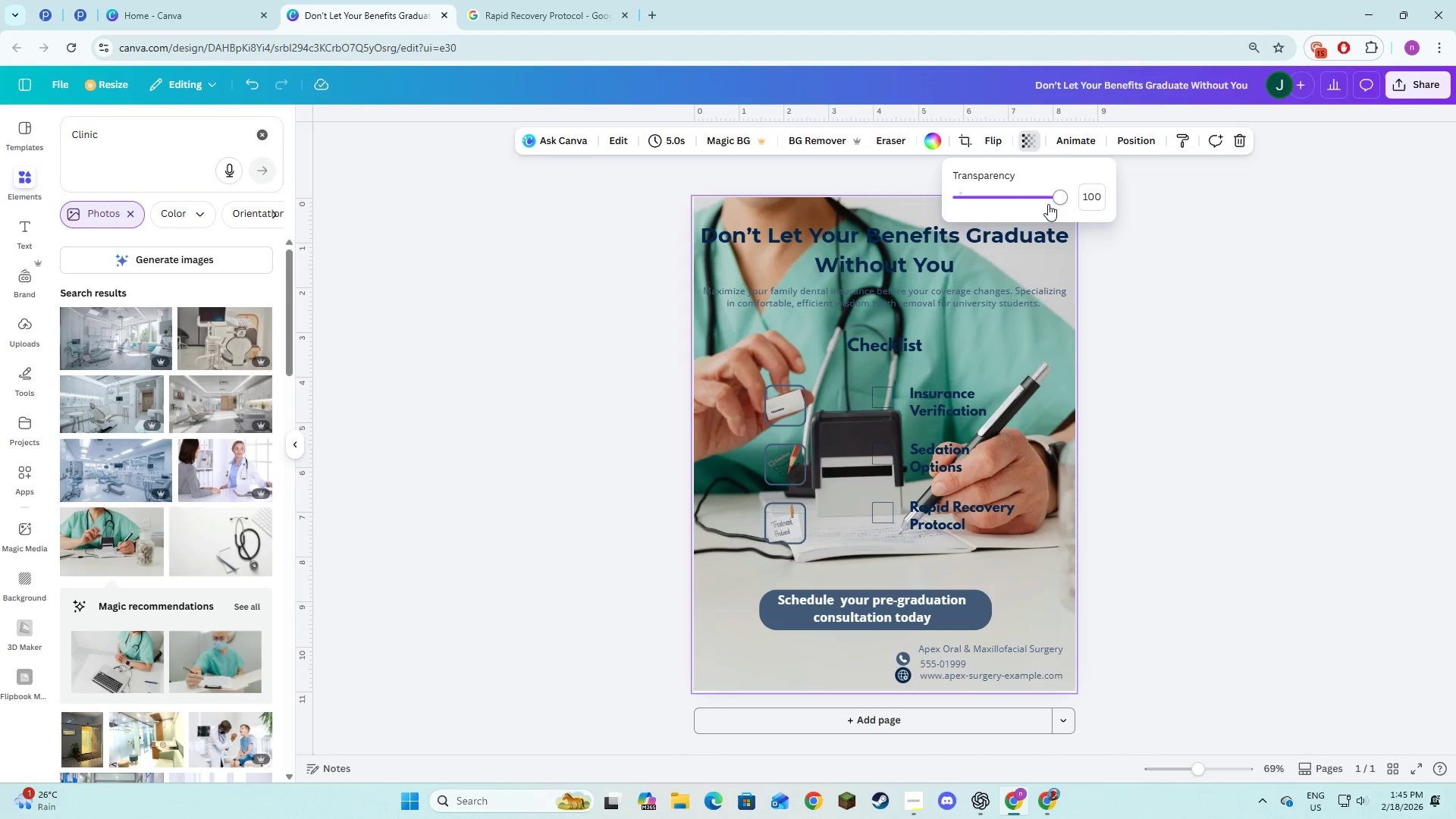 
left_click_drag(start_coordinate=[1048, 203], to_coordinate=[975, 199])
 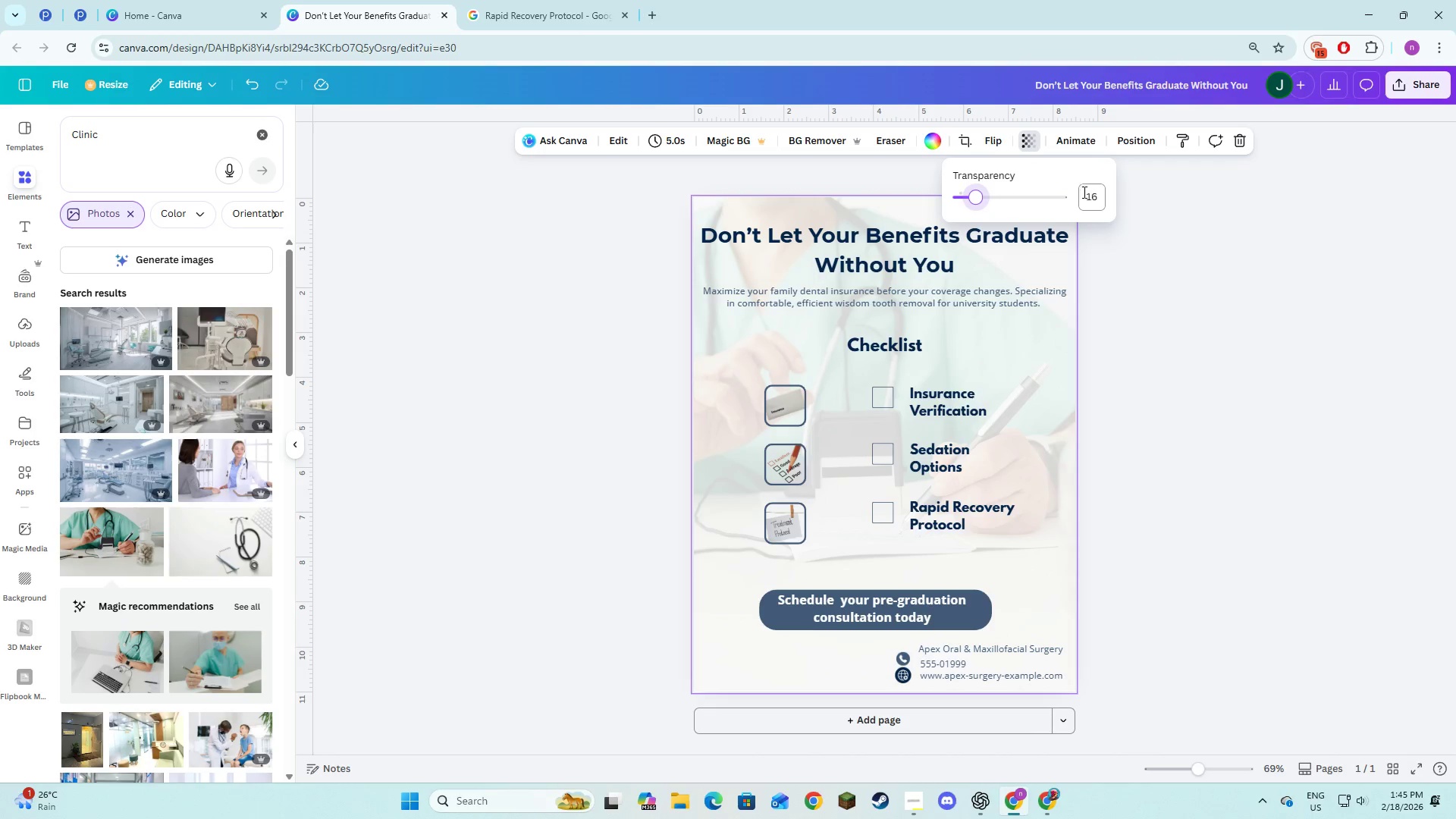 
left_click([1087, 193])
 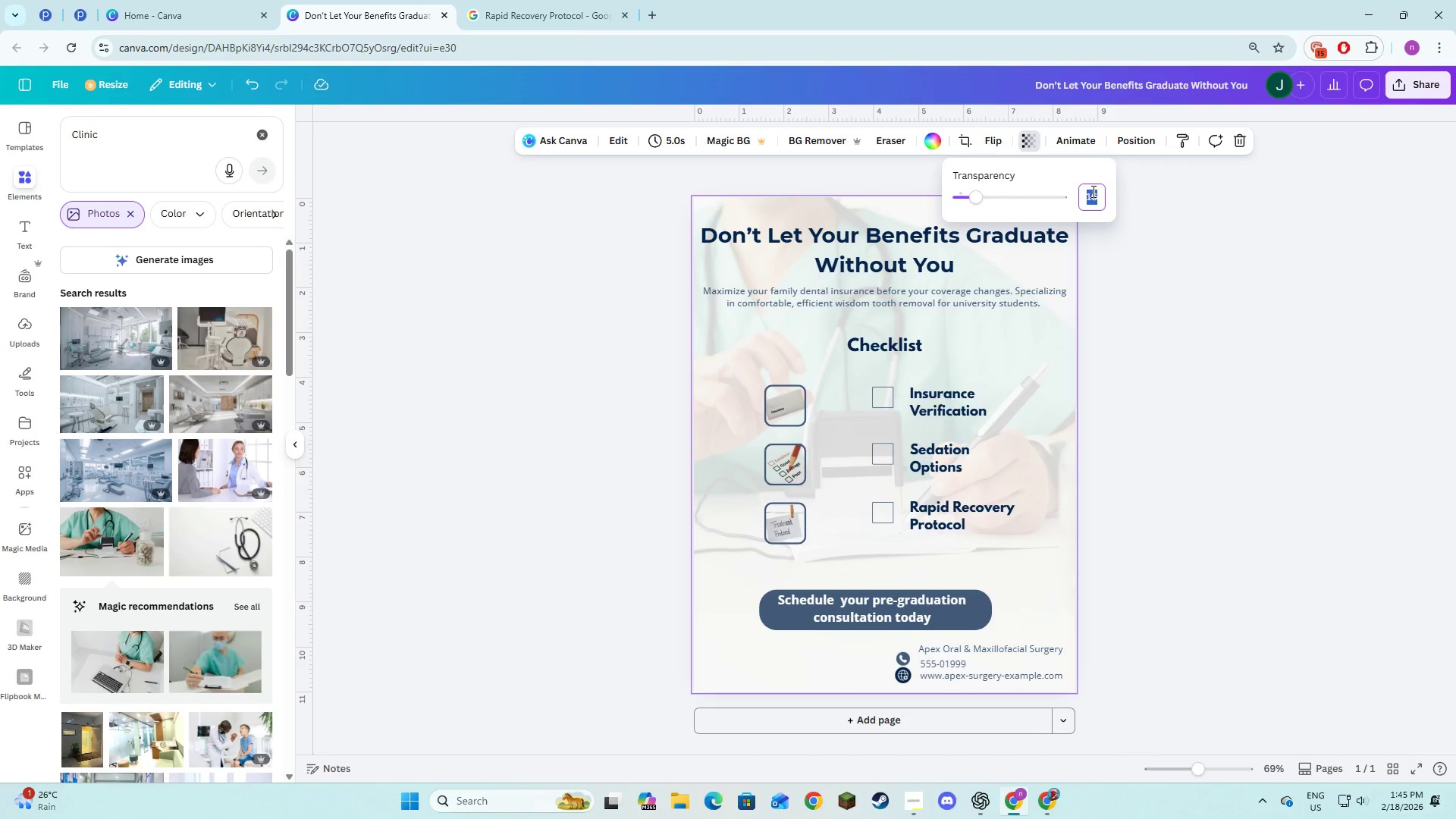 
key(Numpad1)
 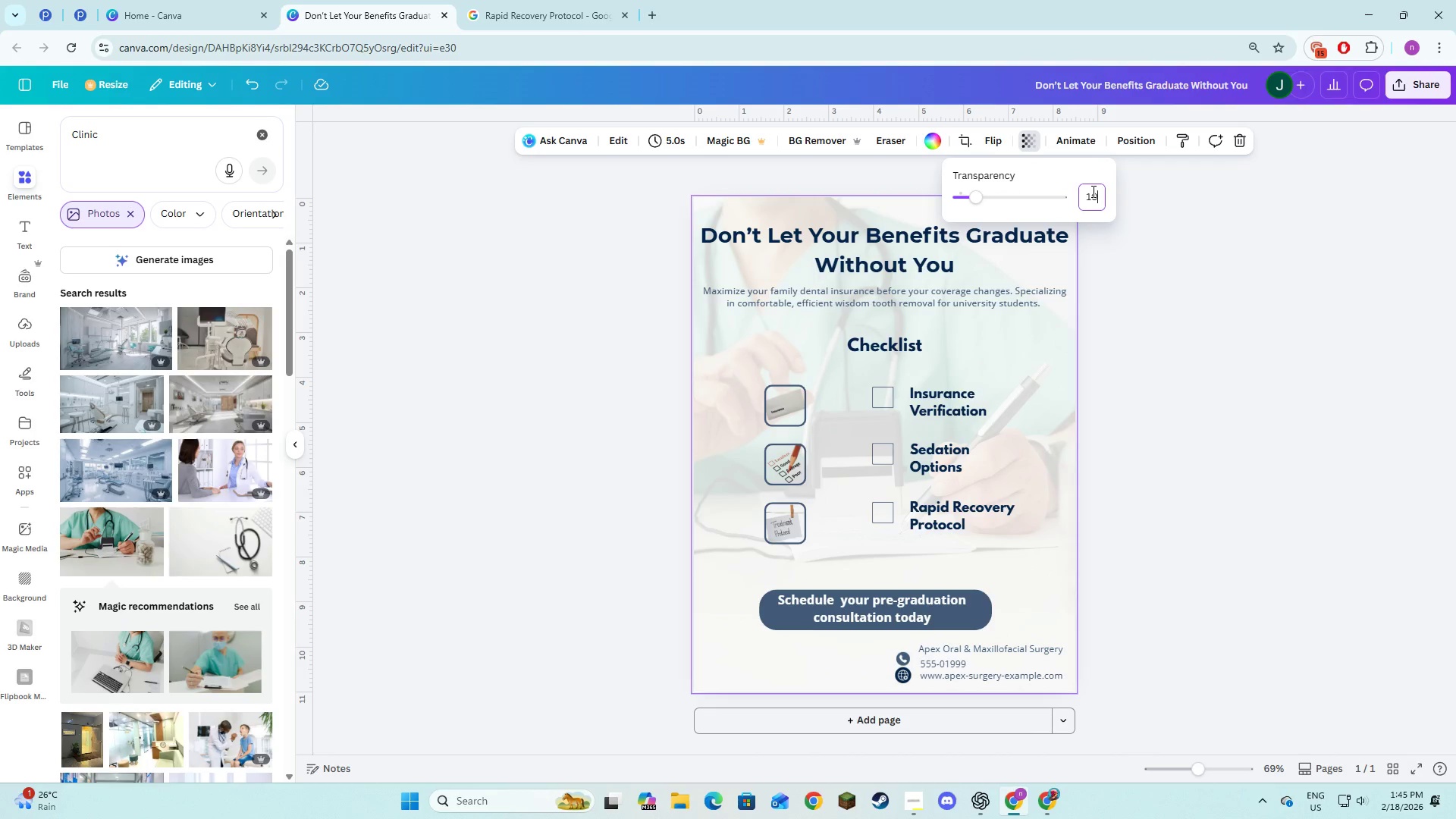 
key(Numpad0)
 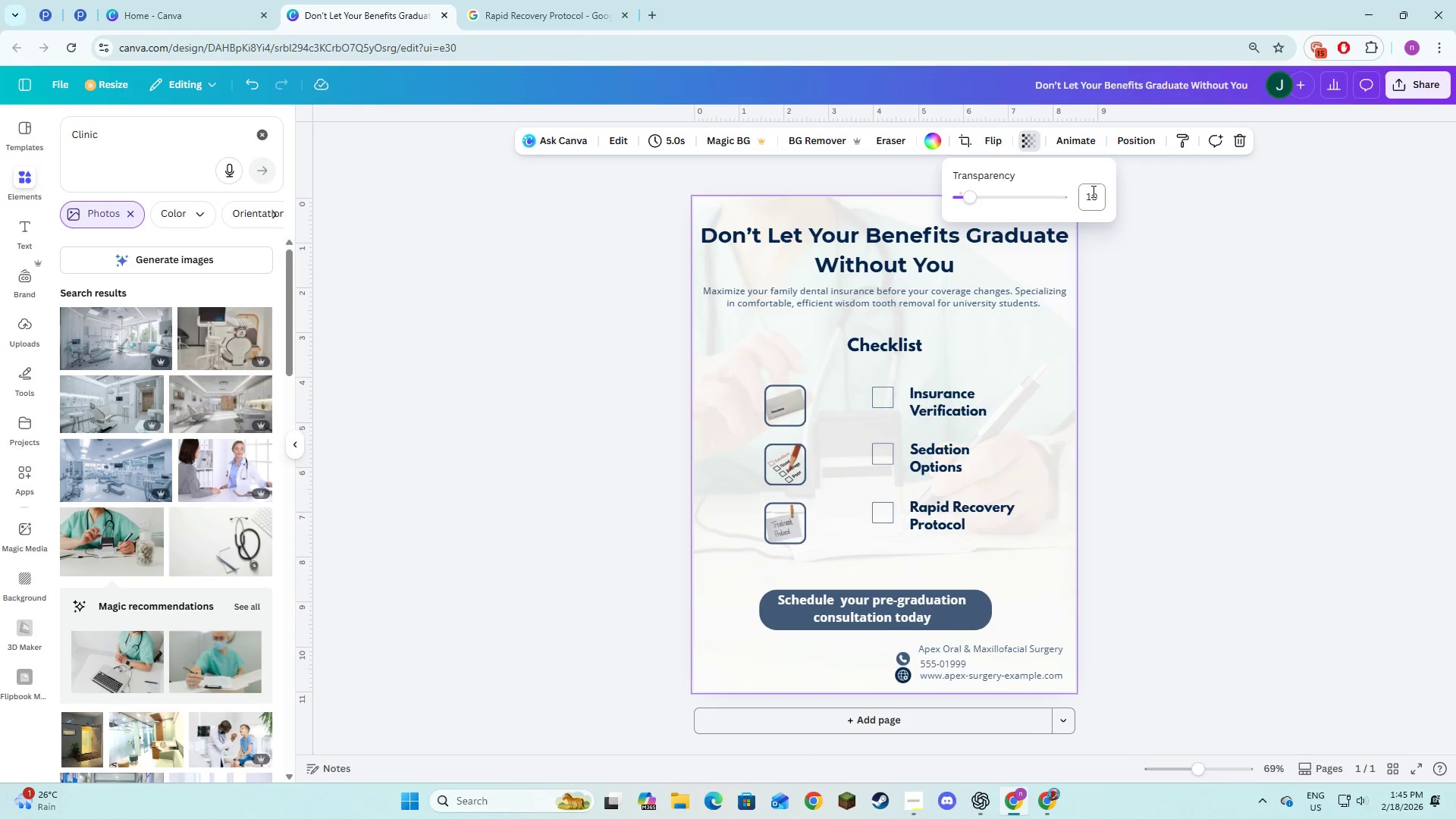 
key(NumpadEnter)
 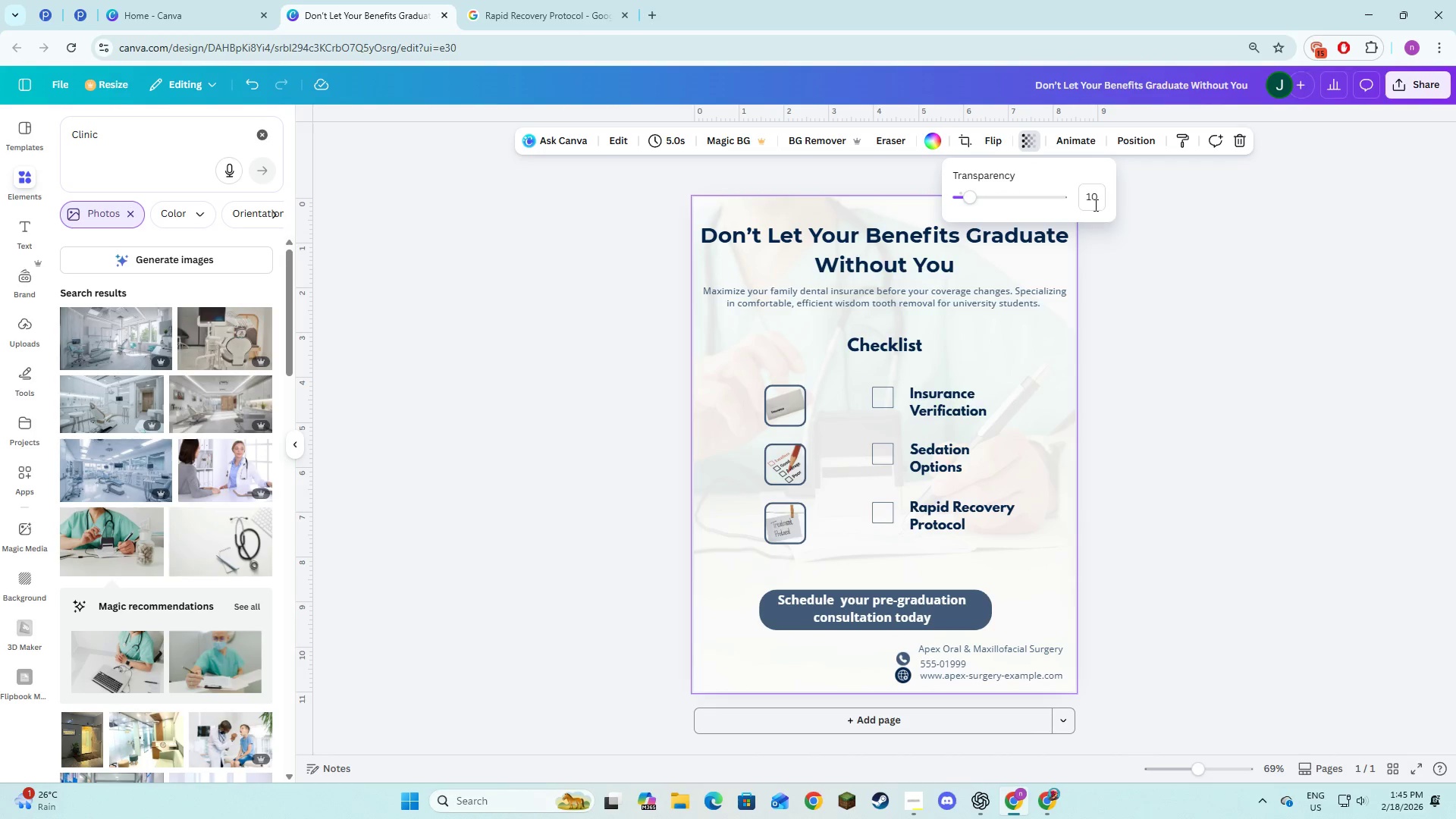 
left_click([1096, 201])
 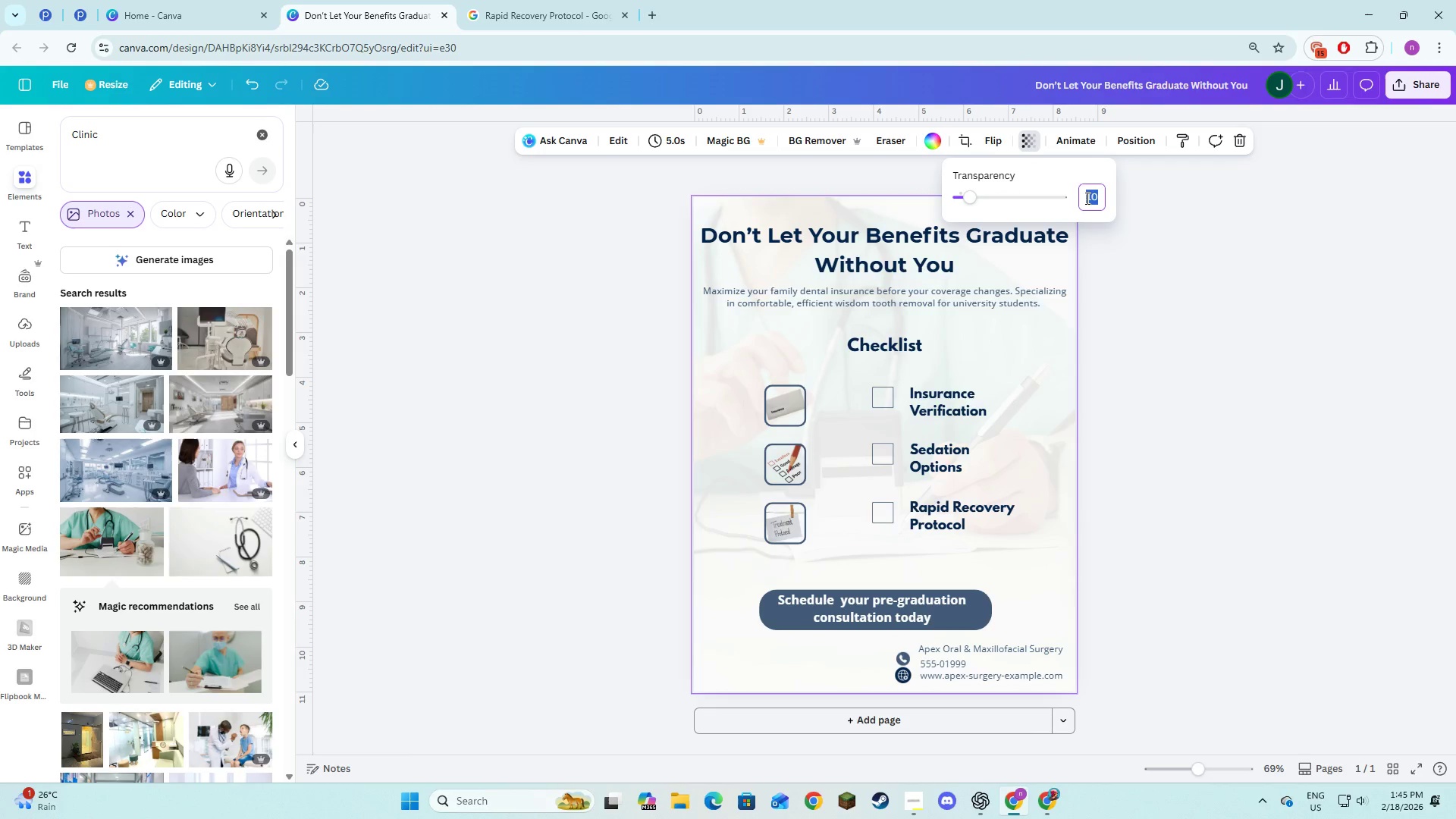 
key(Numpad1)
 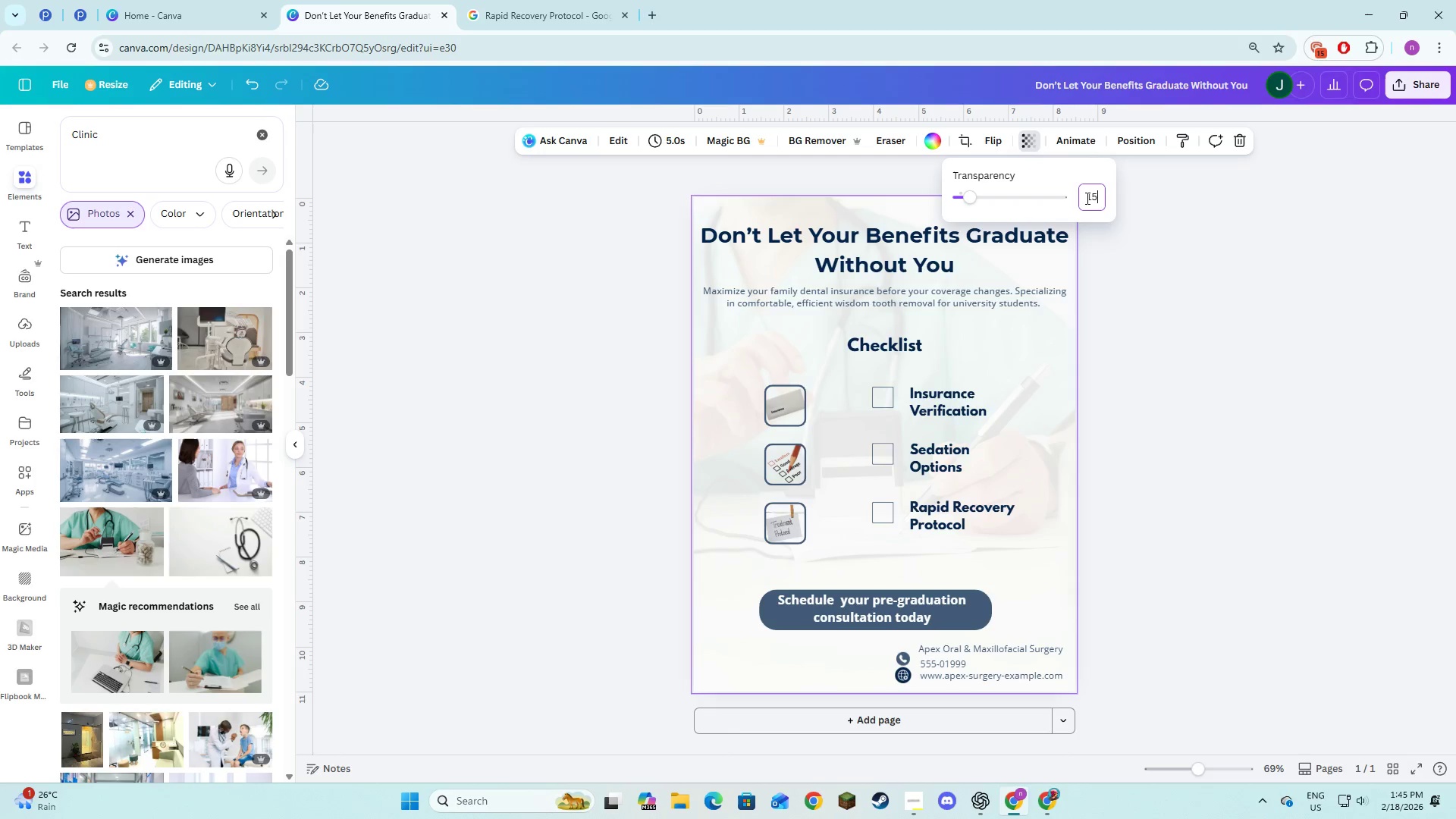 
key(Numpad5)
 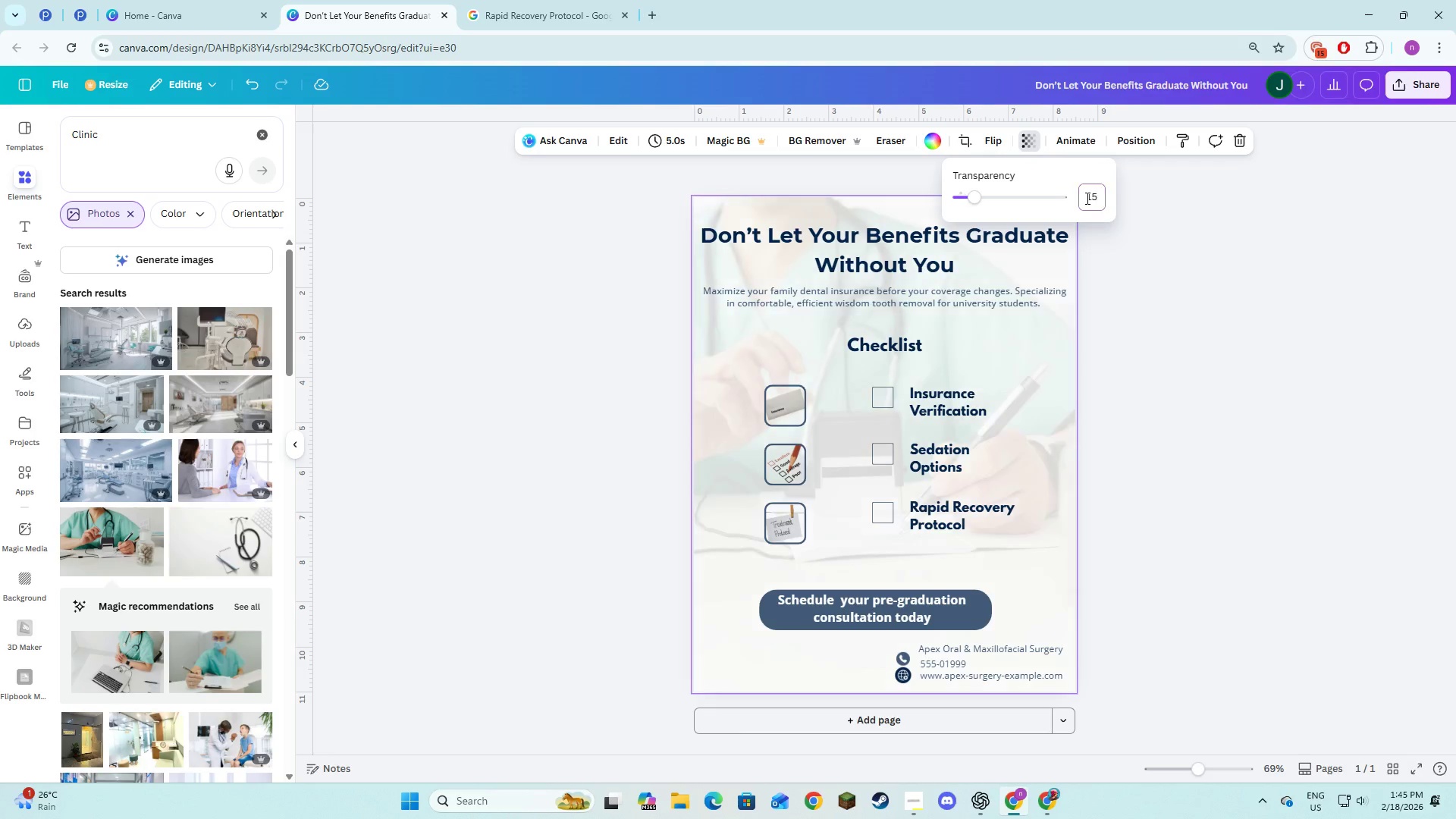 
key(NumpadEnter)
 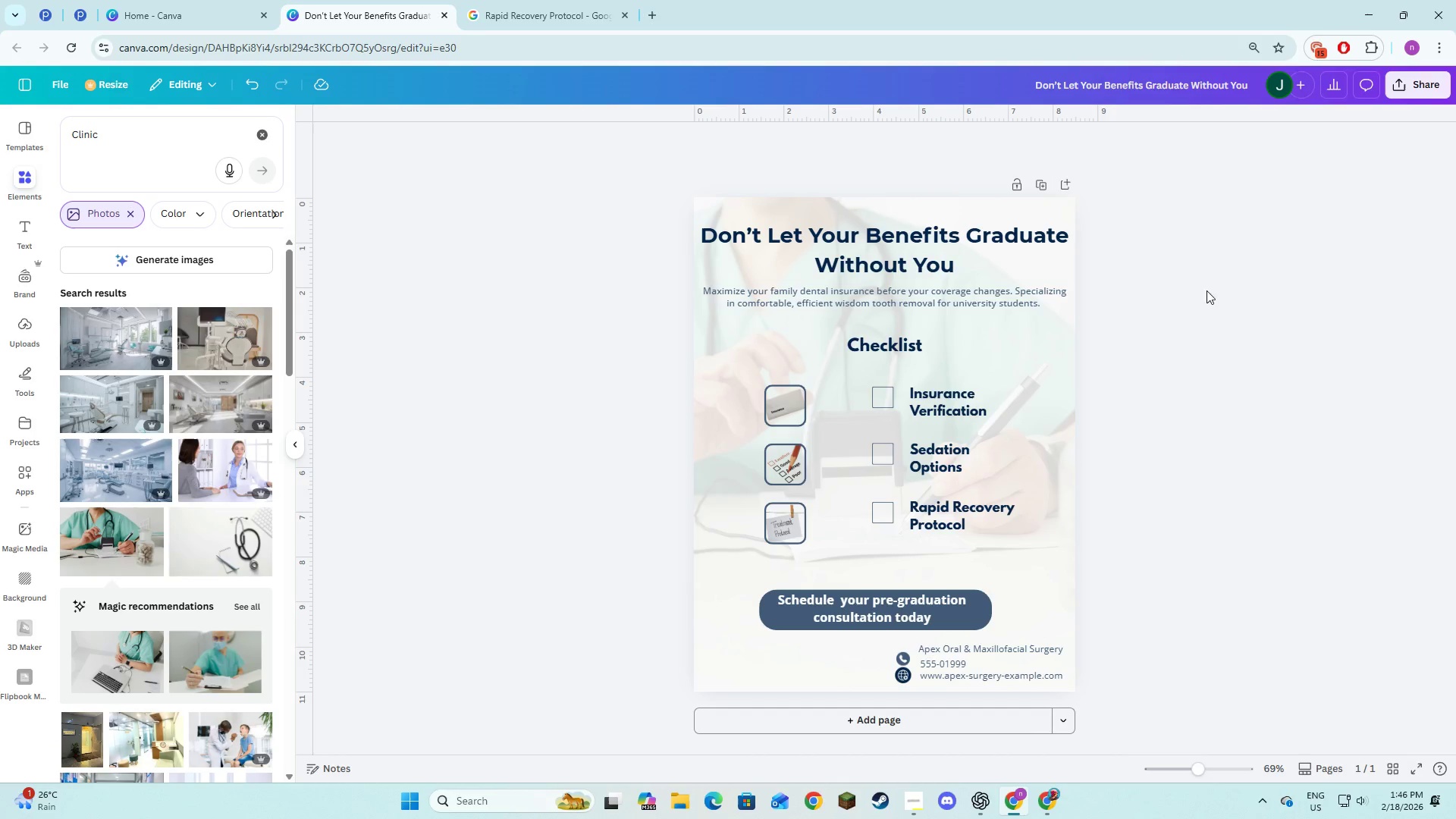 
left_click([789, 407])
 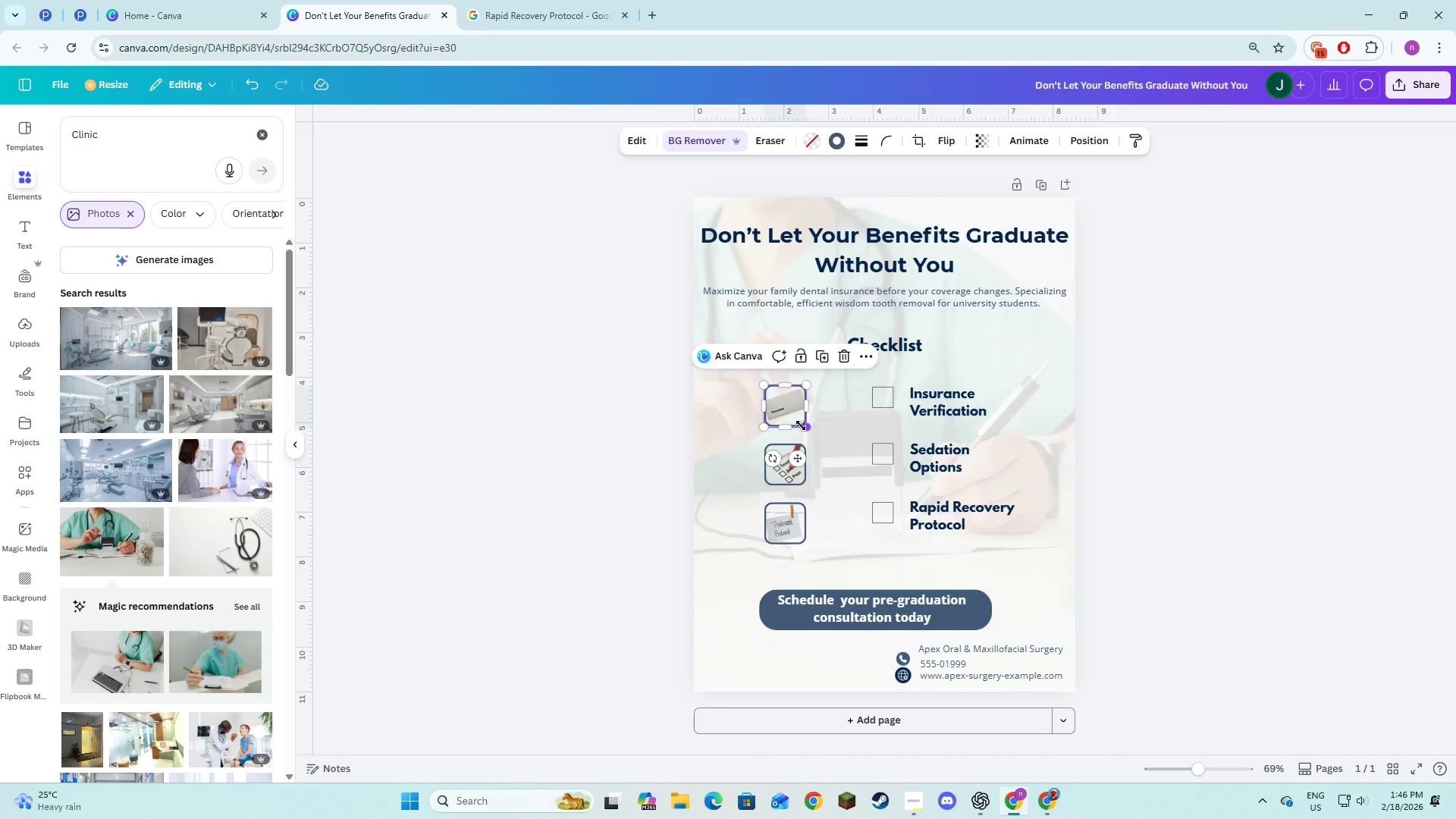 
left_click_drag(start_coordinate=[783, 406], to_coordinate=[748, 395])
 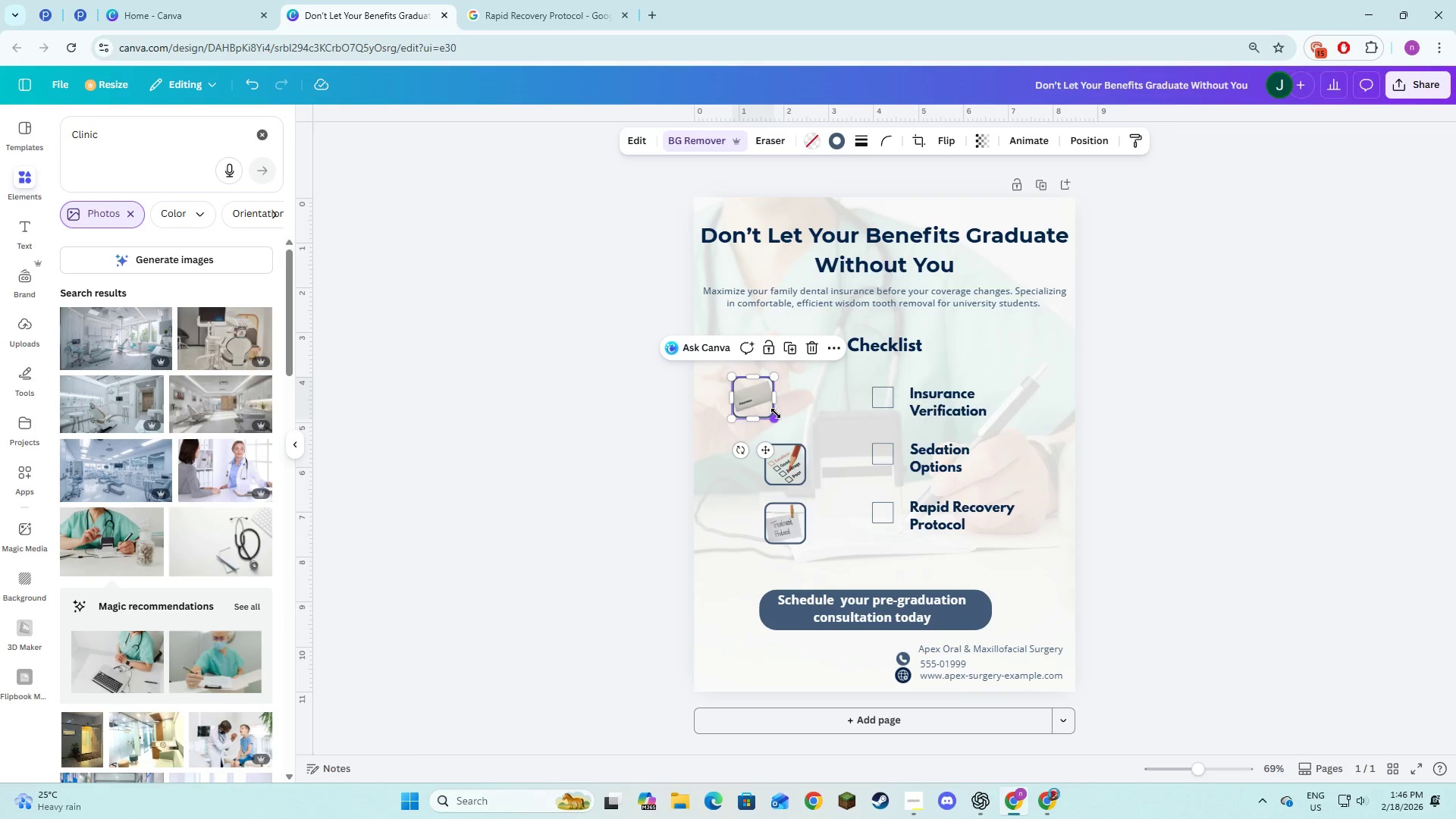 
left_click_drag(start_coordinate=[776, 413], to_coordinate=[783, 425])
 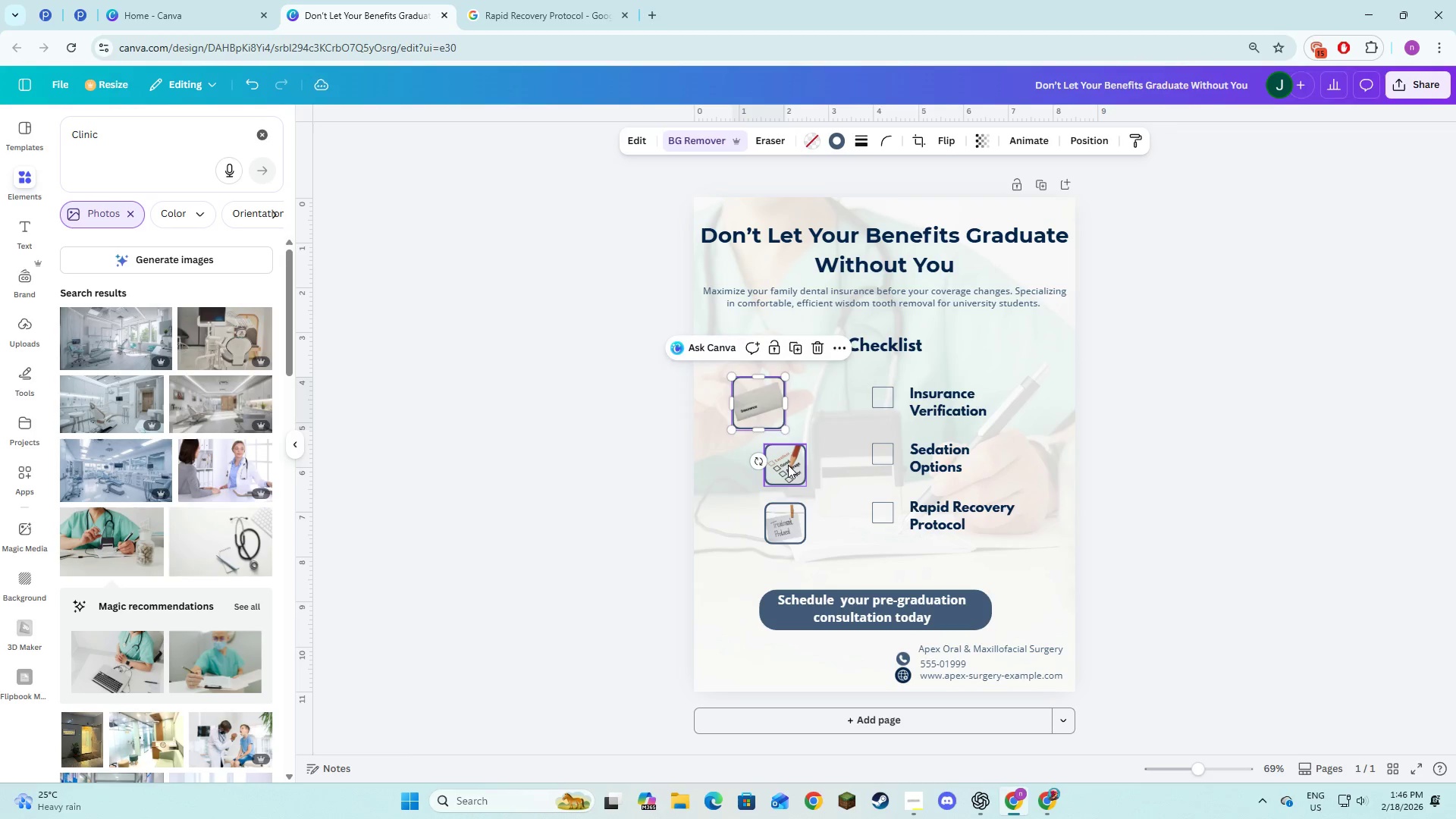 
left_click([788, 465])
 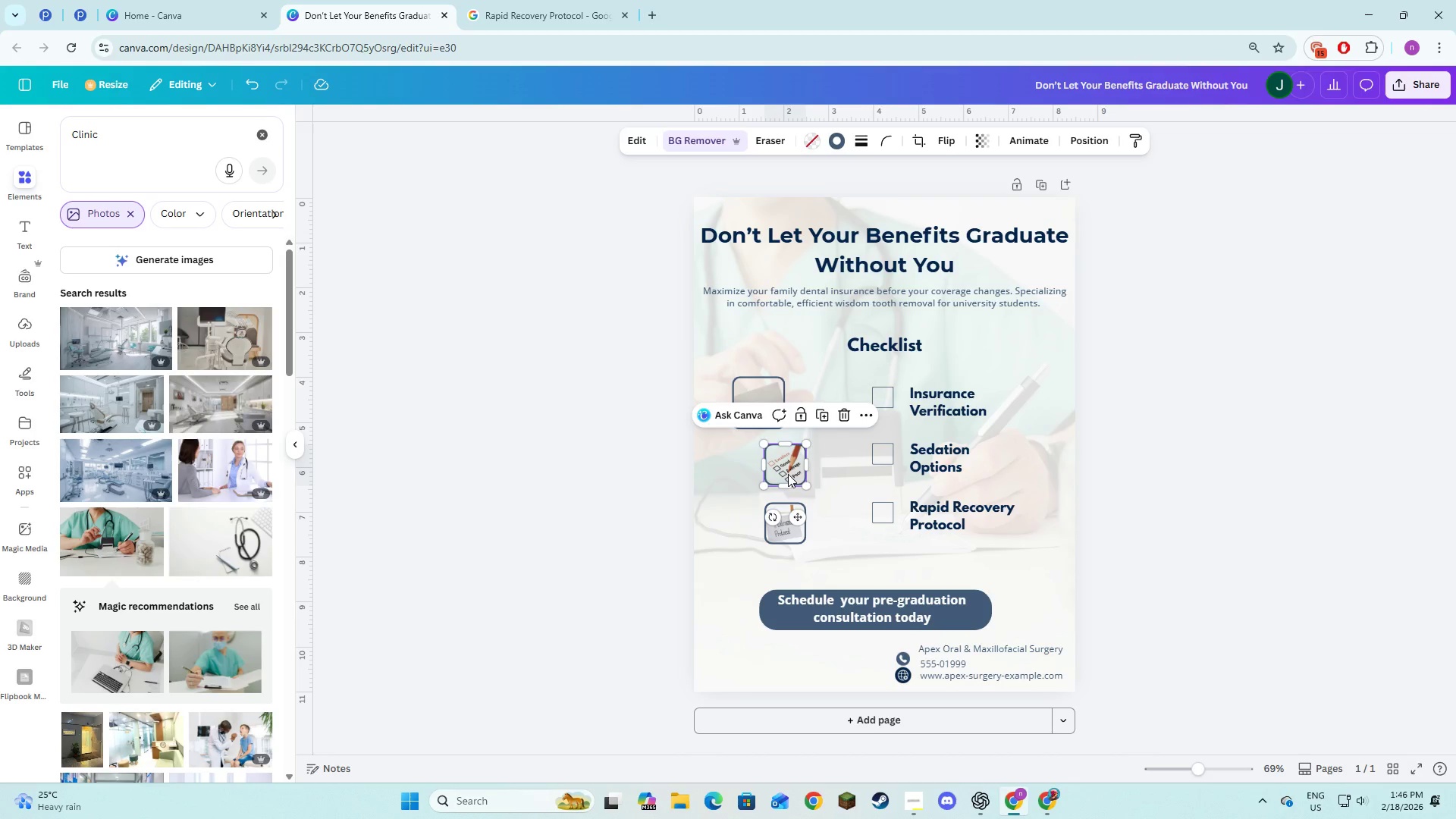 
left_click_drag(start_coordinate=[788, 474], to_coordinate=[757, 472])
 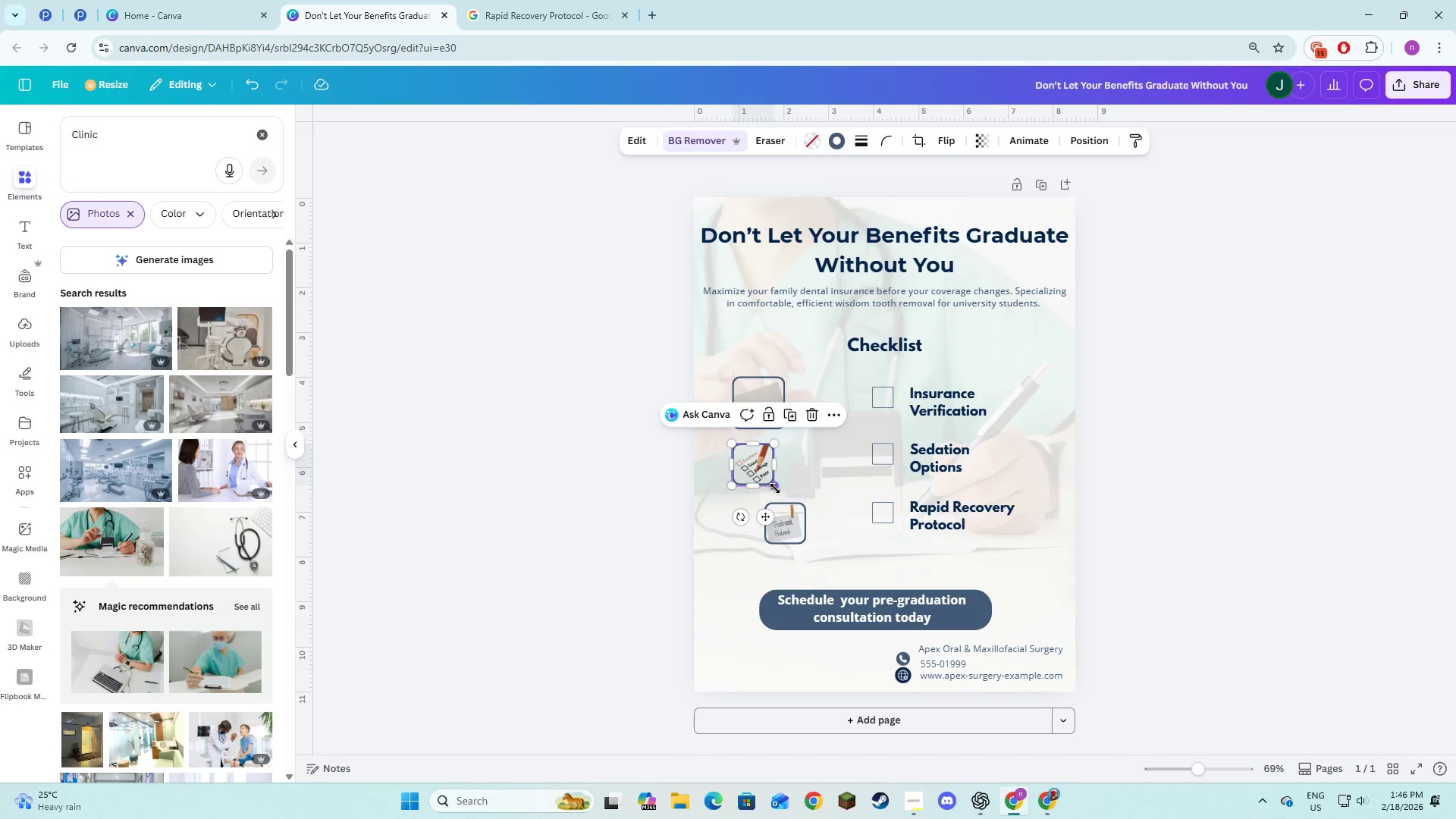 
left_click_drag(start_coordinate=[775, 487], to_coordinate=[782, 499])
 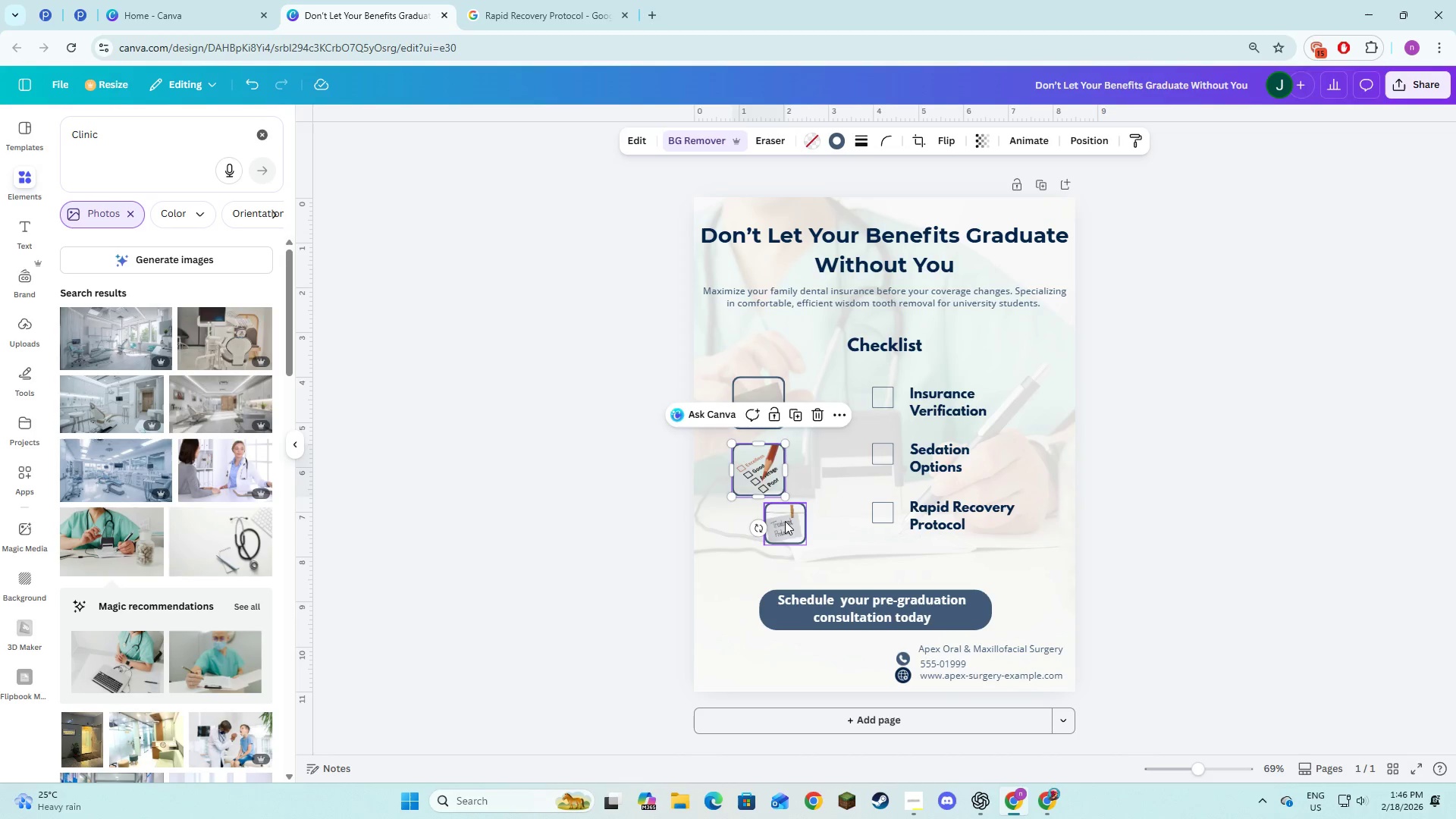 
left_click([785, 521])
 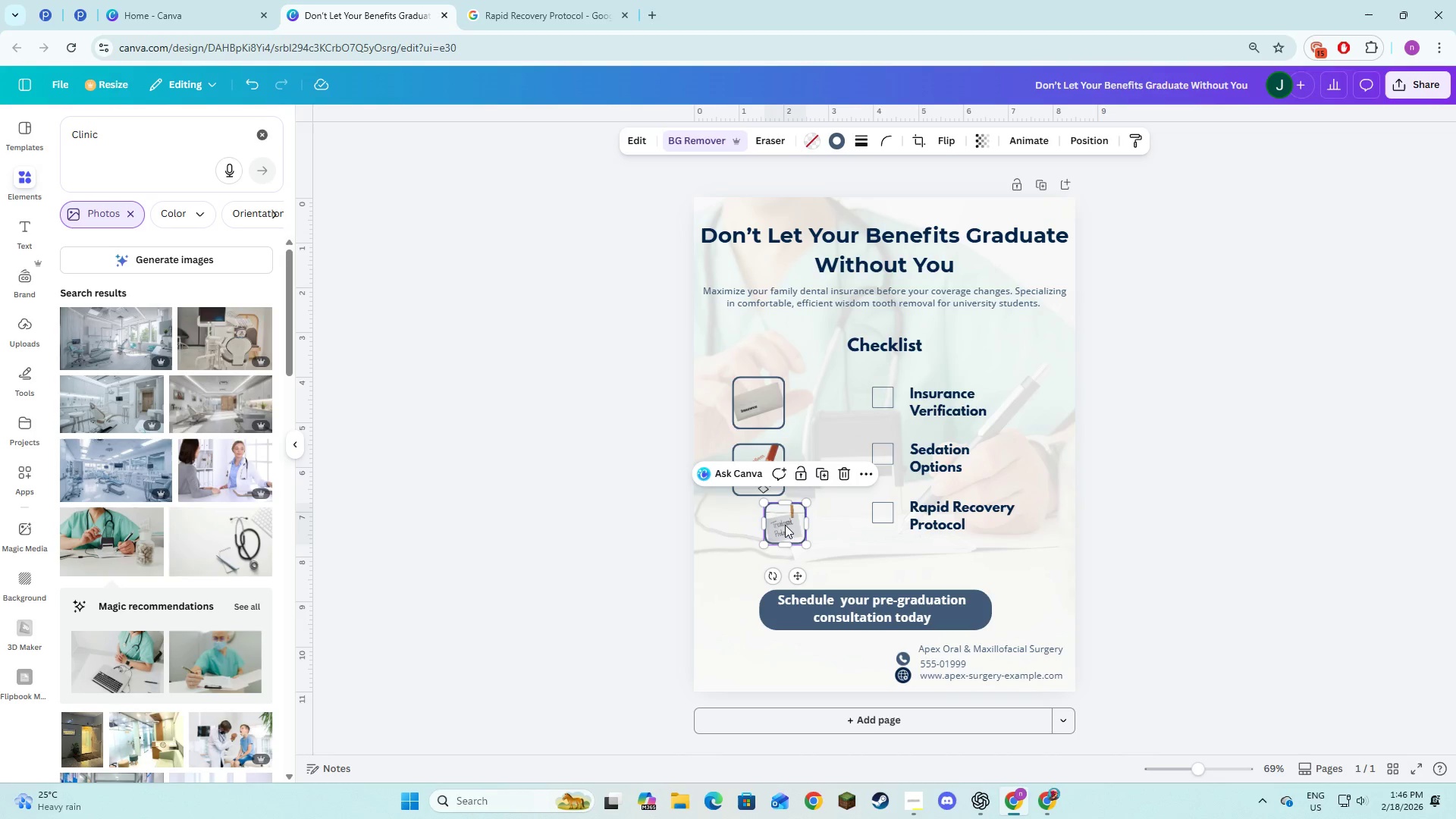 
left_click_drag(start_coordinate=[785, 526], to_coordinate=[755, 536])
 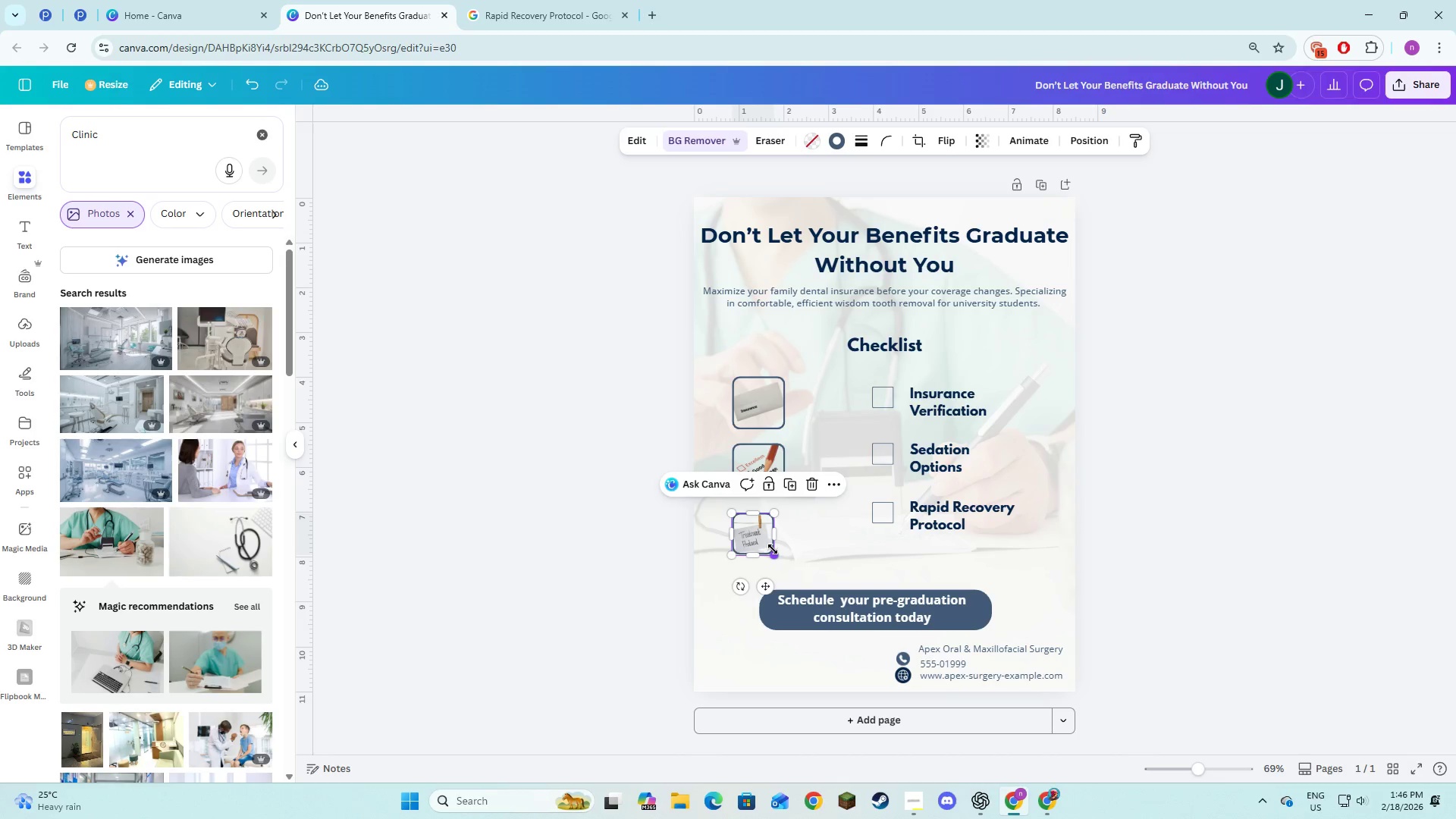 
left_click_drag(start_coordinate=[774, 549], to_coordinate=[780, 563])
 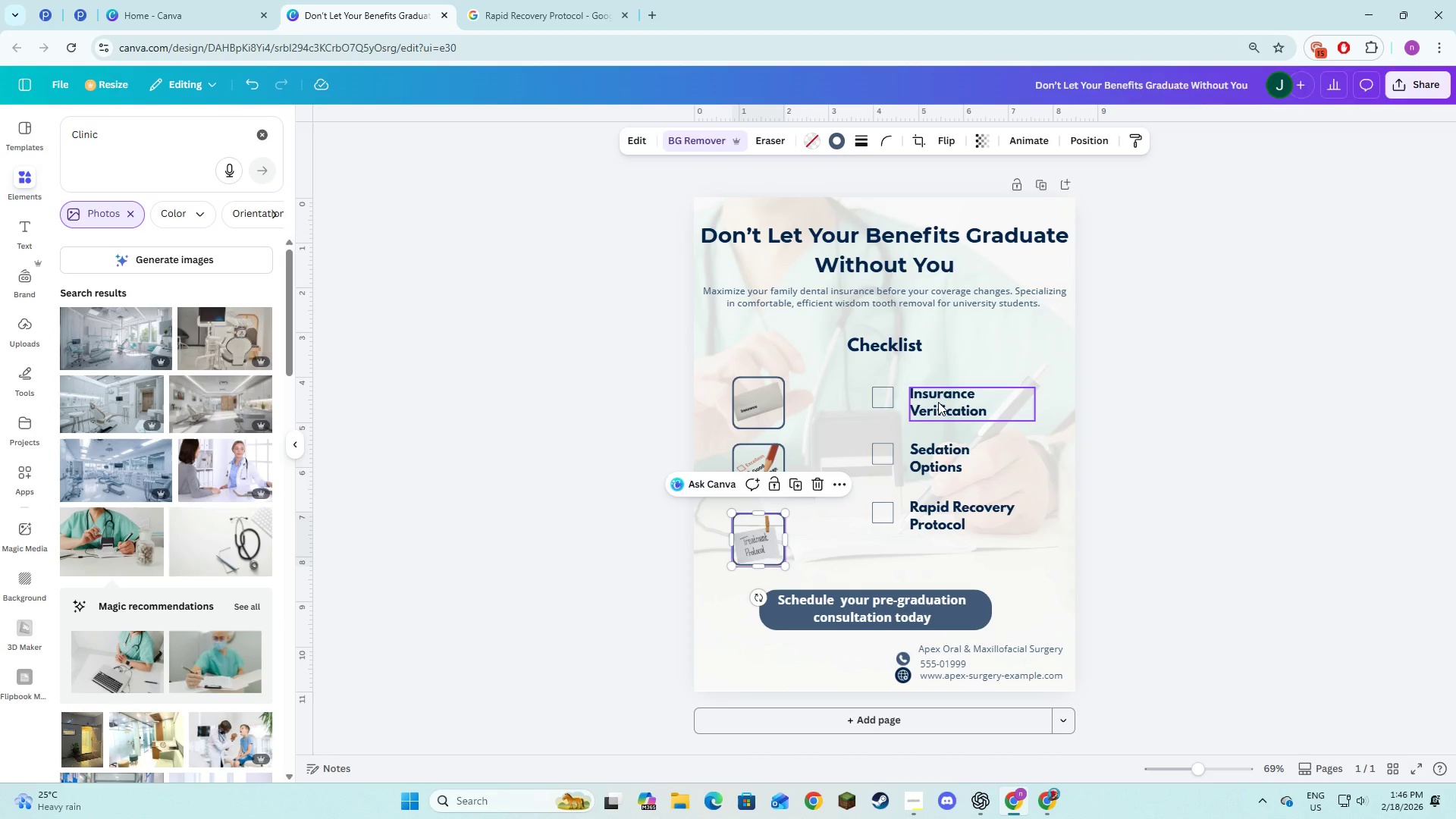 
wait(6.41)
 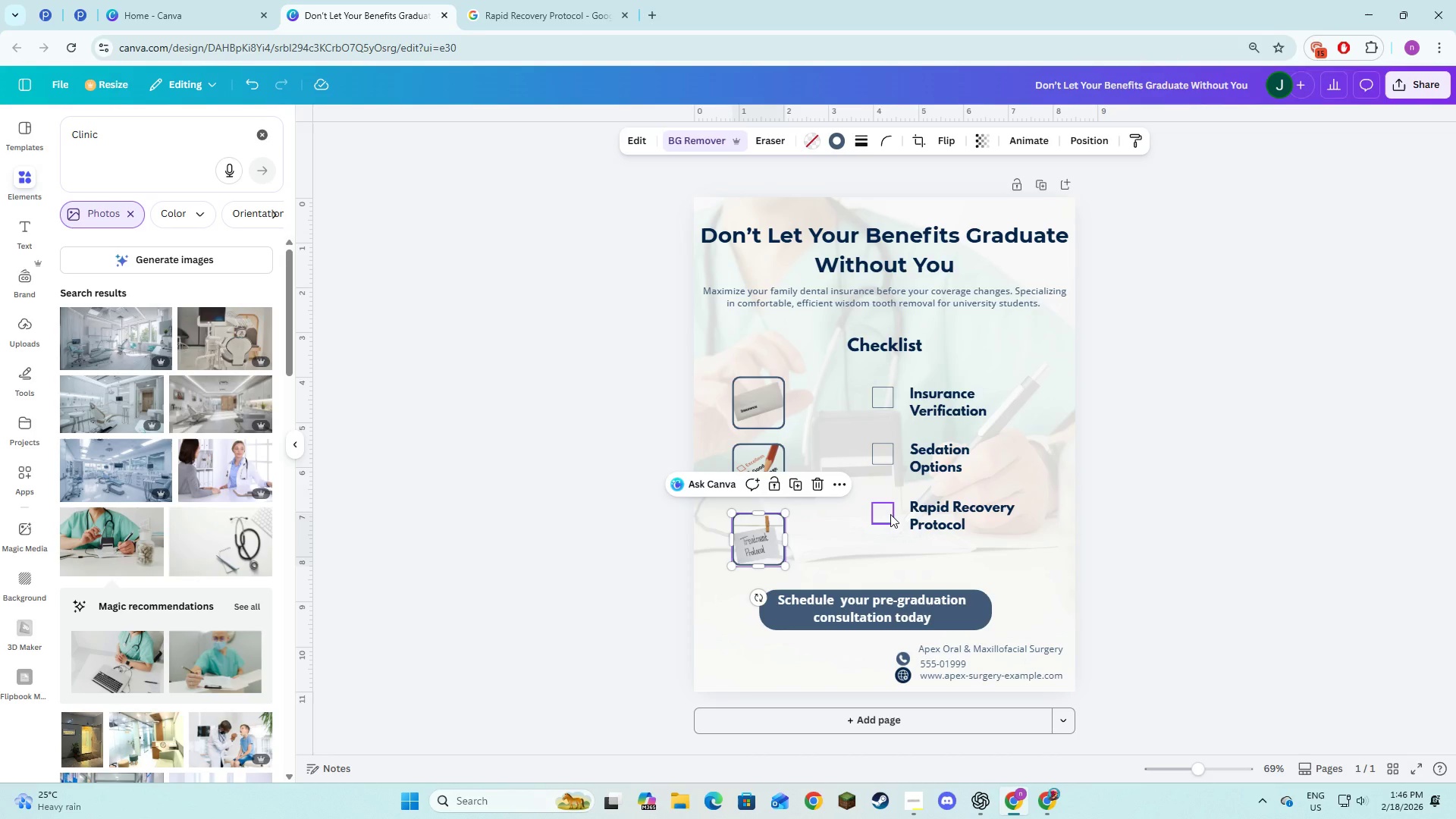 
left_click([888, 399])
 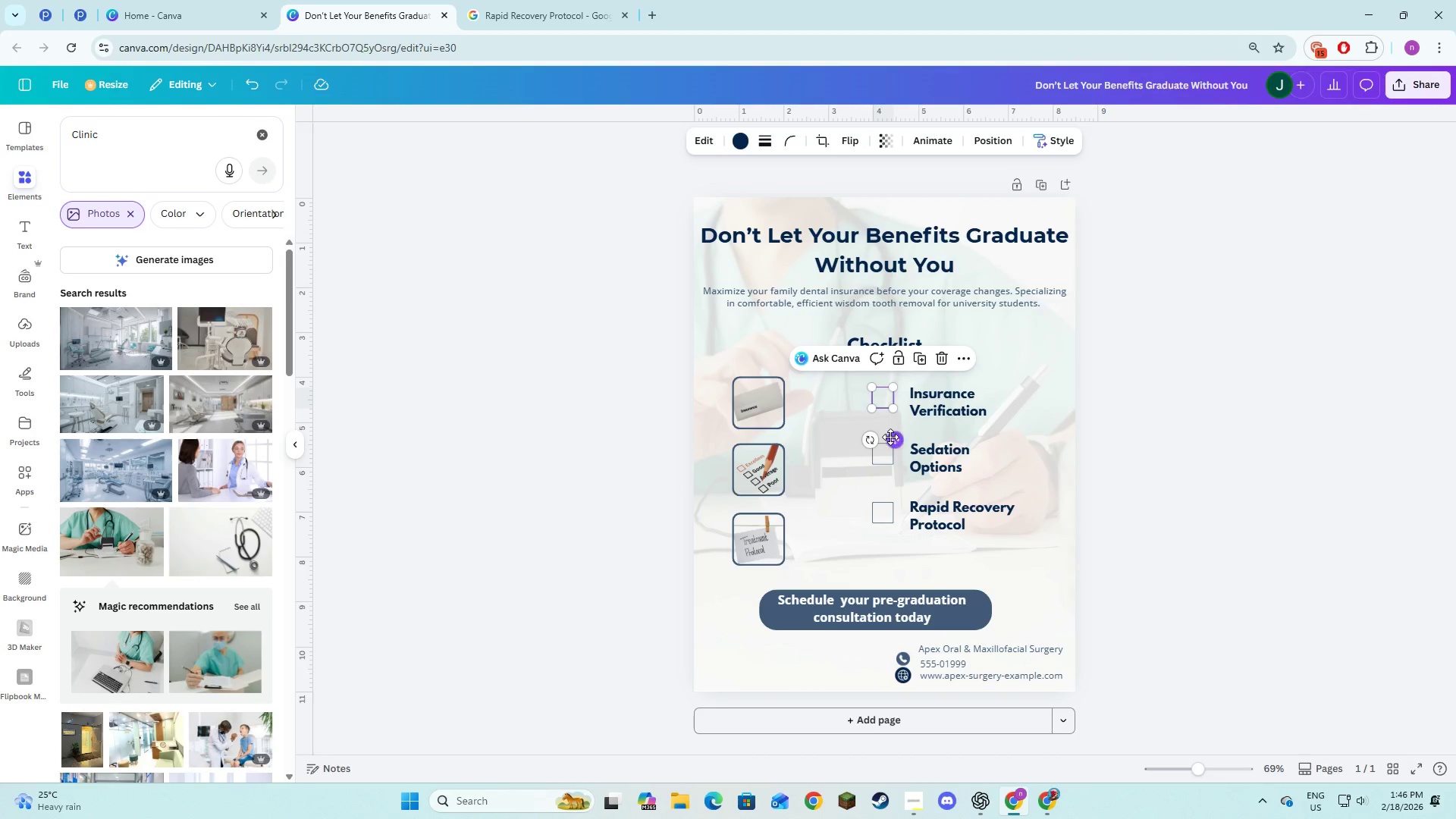 
left_click_drag(start_coordinate=[890, 437], to_coordinate=[888, 441])
 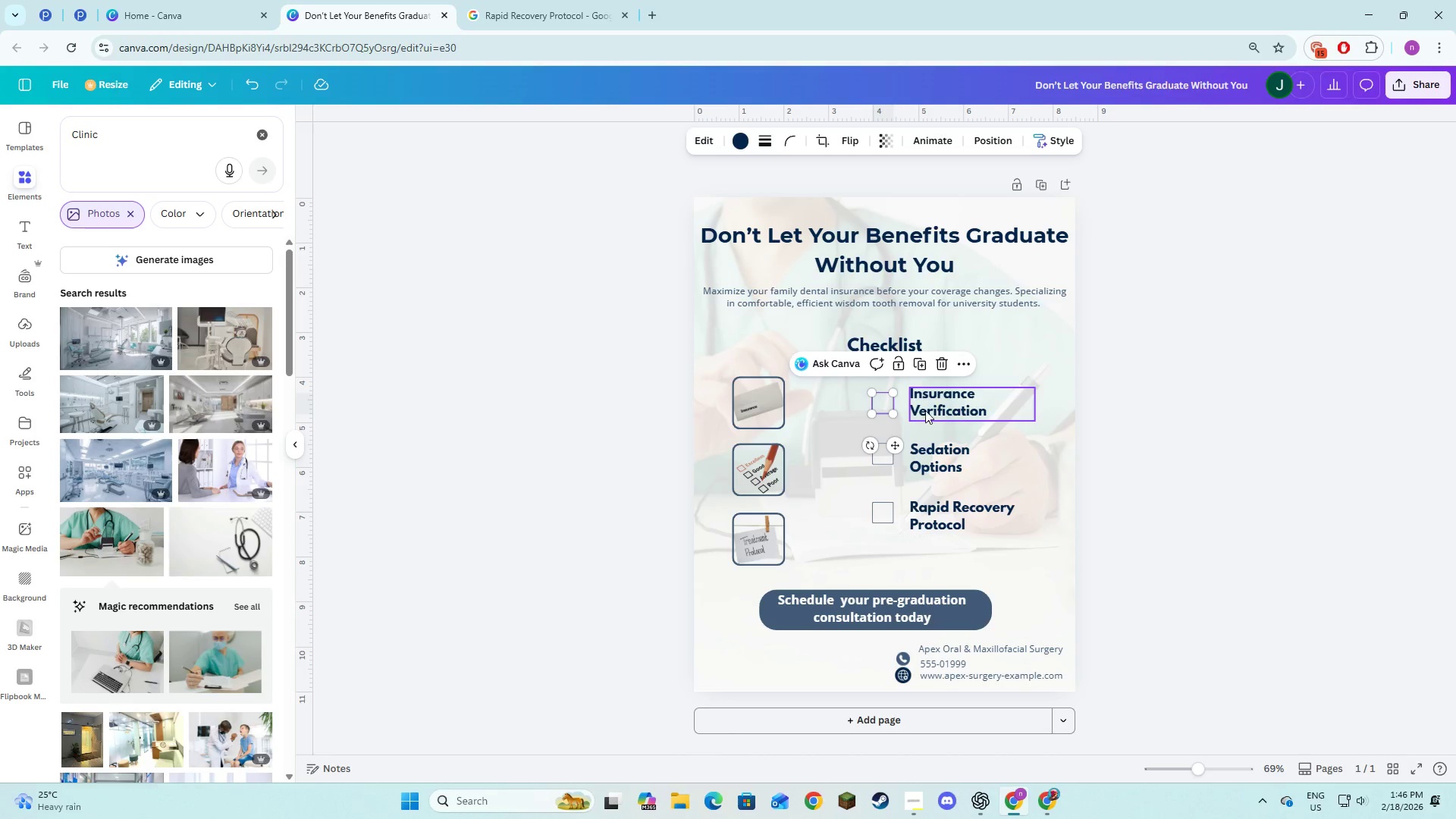 
left_click([927, 409])